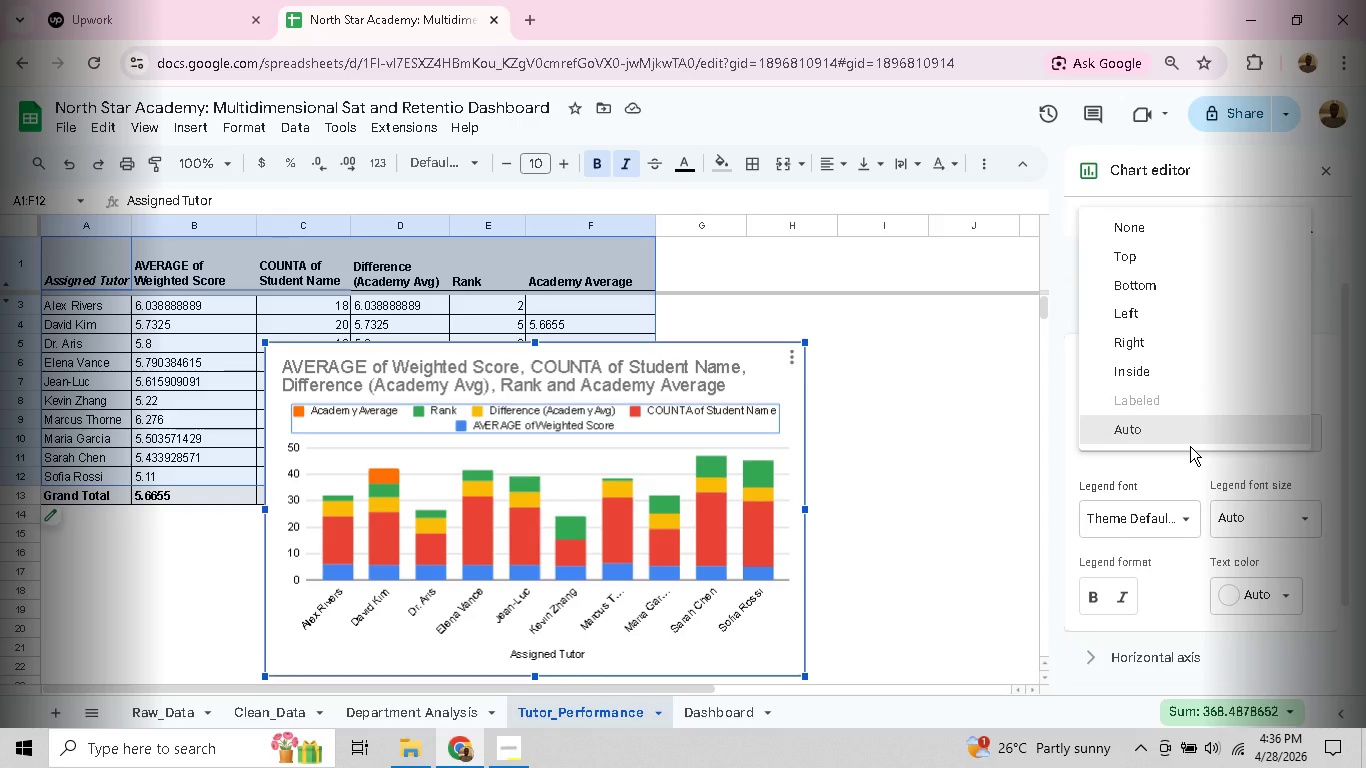 
wait(5.22)
 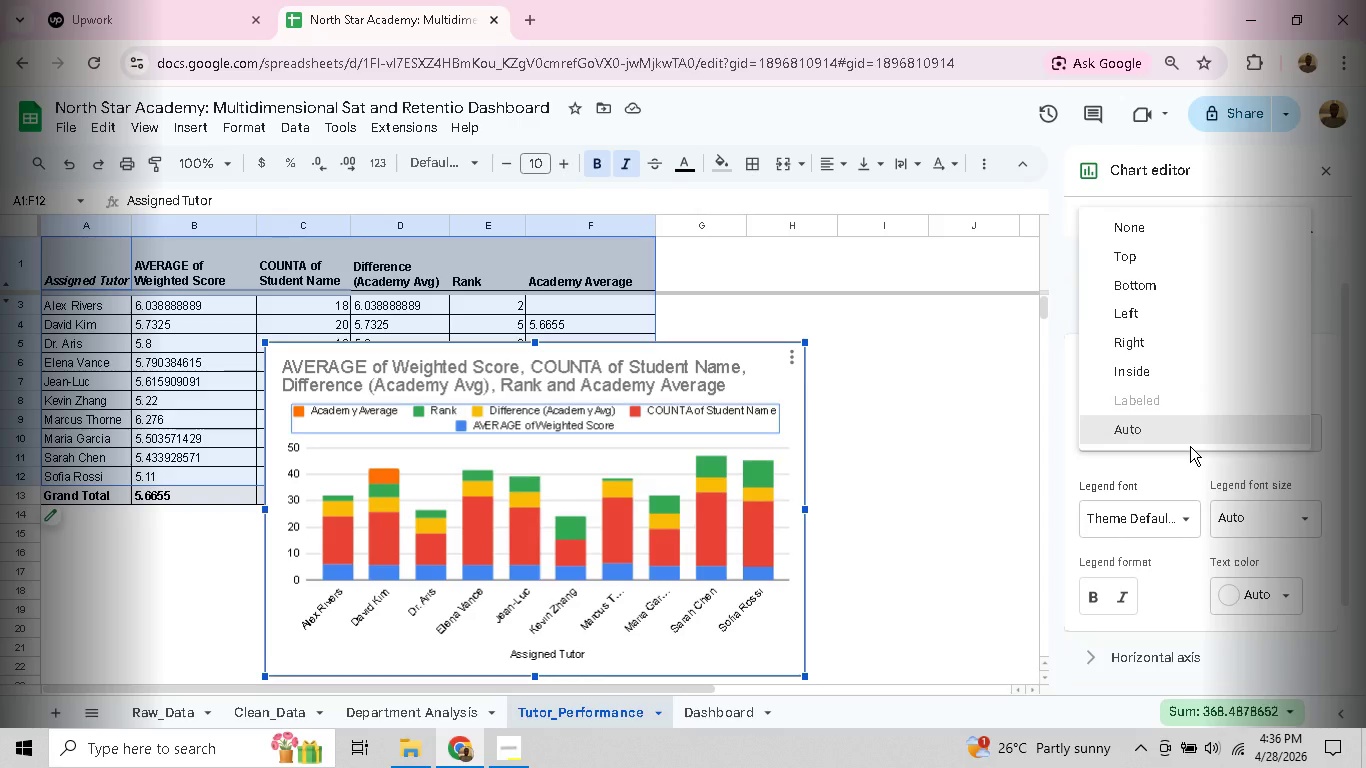 
double_click([1156, 472])
 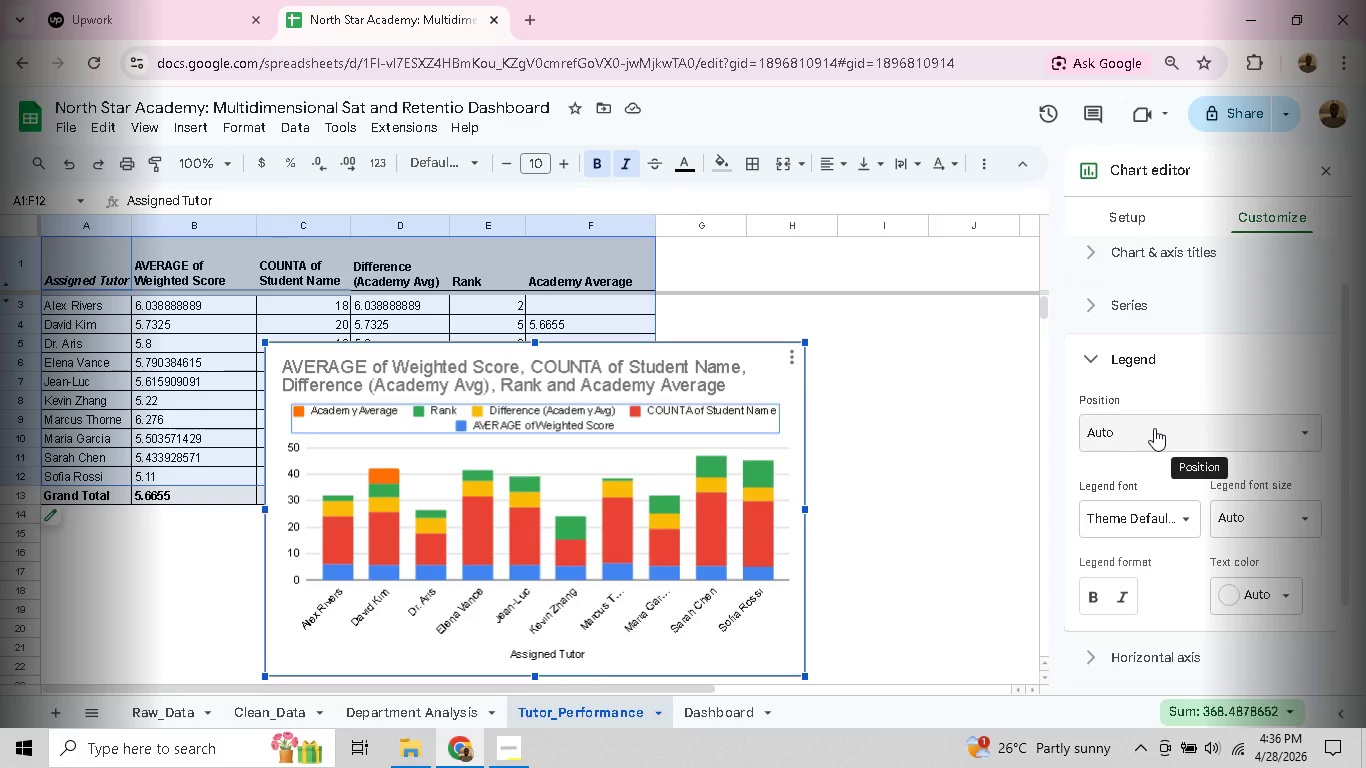 
left_click([1154, 428])
 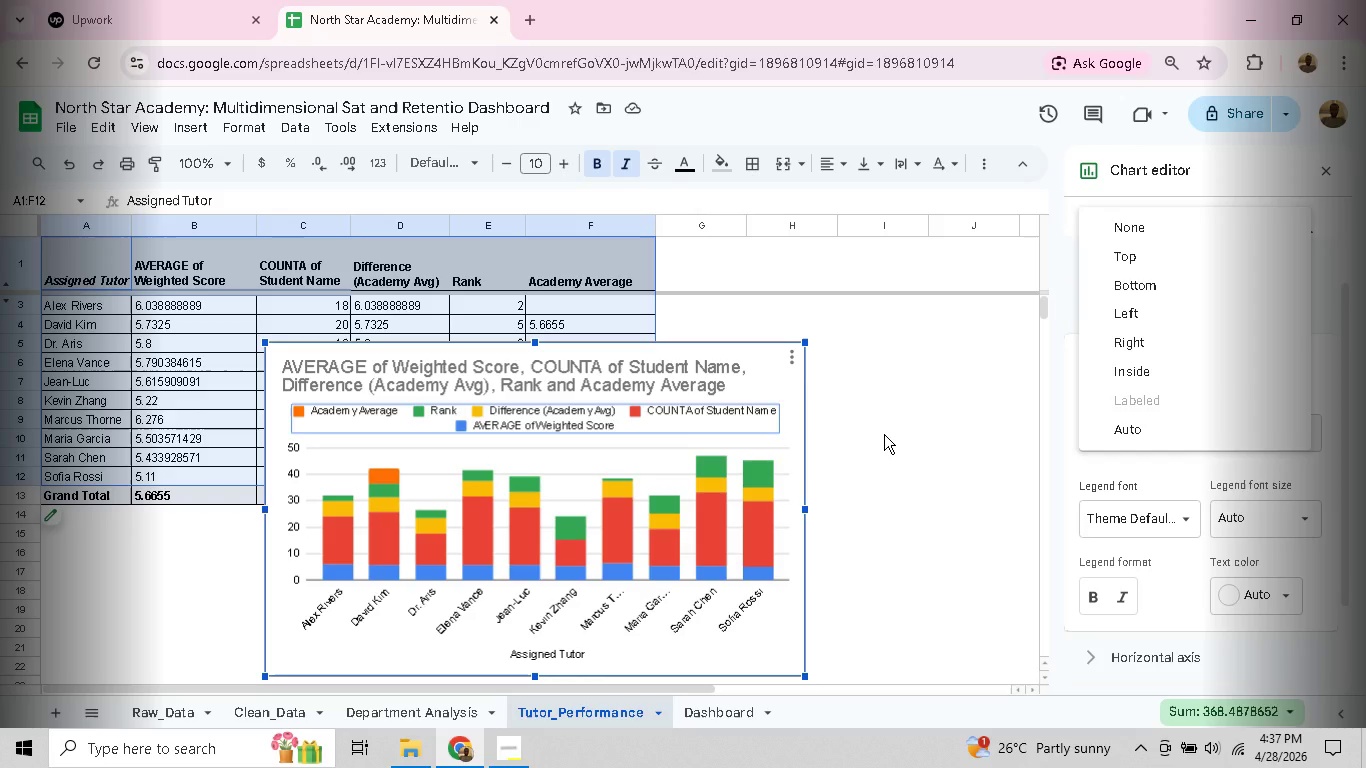 
wait(16.95)
 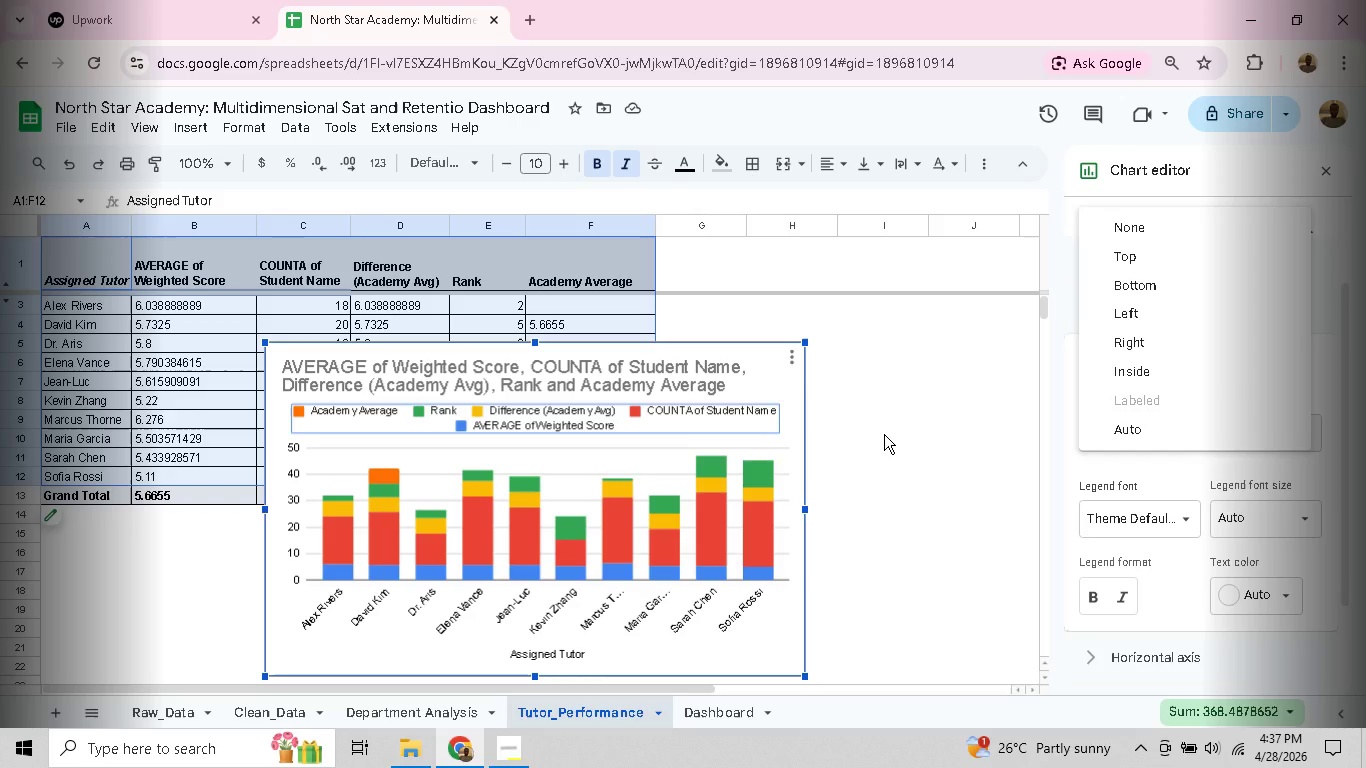 
left_click([1076, 475])
 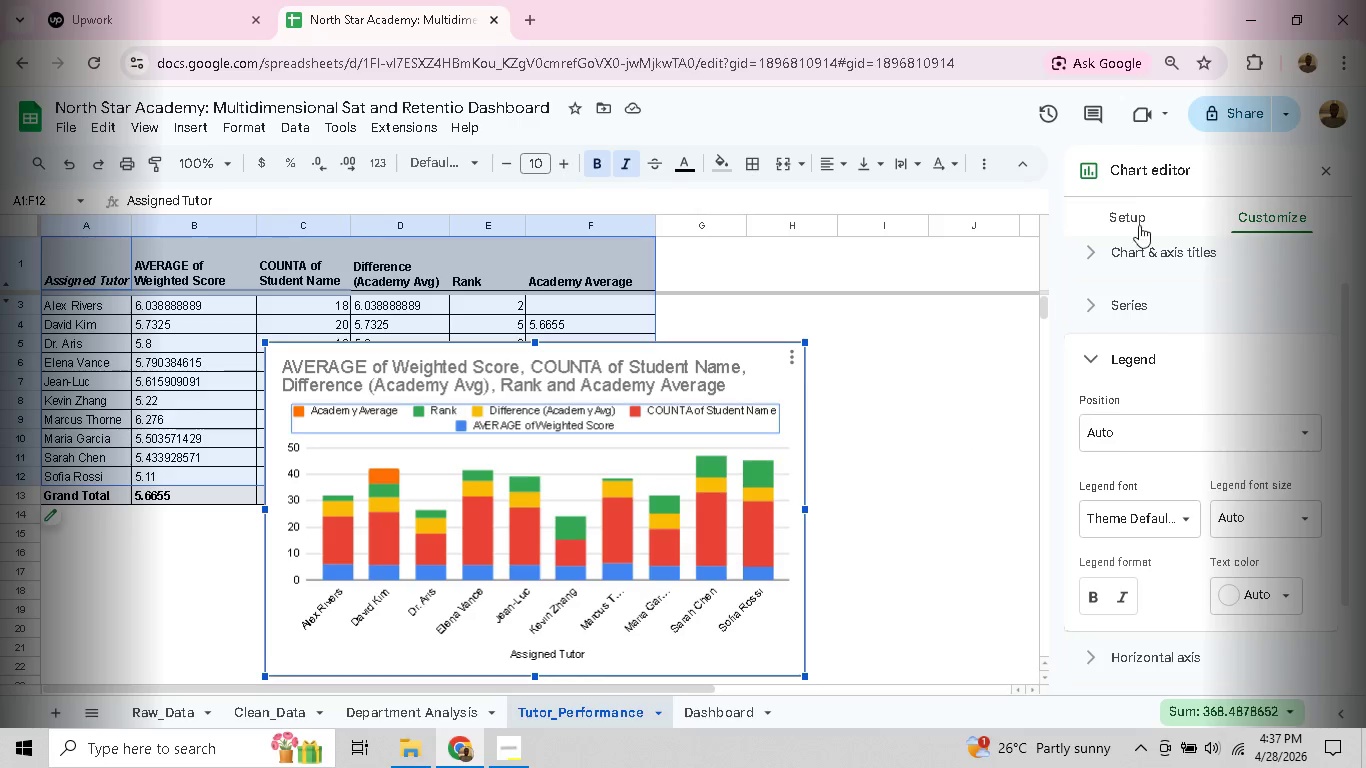 
left_click([1123, 214])
 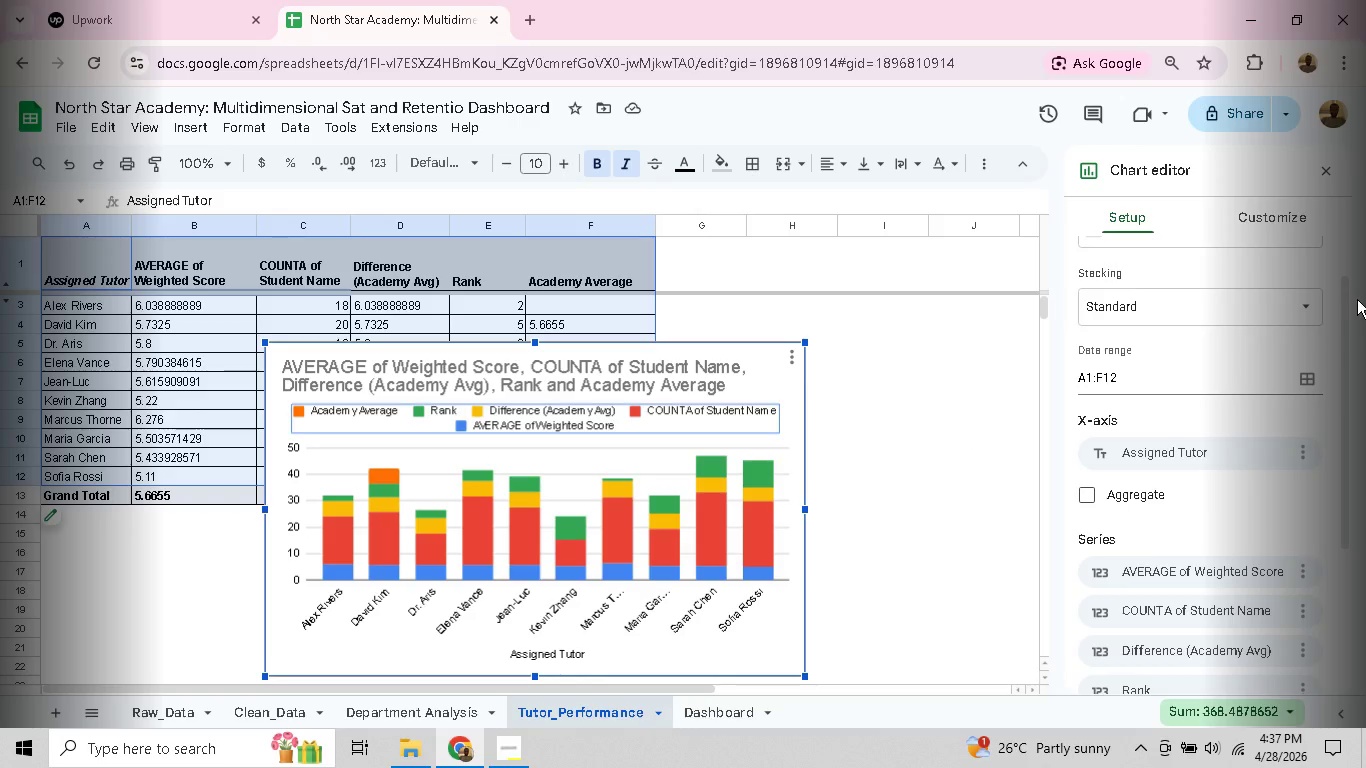 
left_click_drag(start_coordinate=[1351, 308], to_coordinate=[1357, 445])
 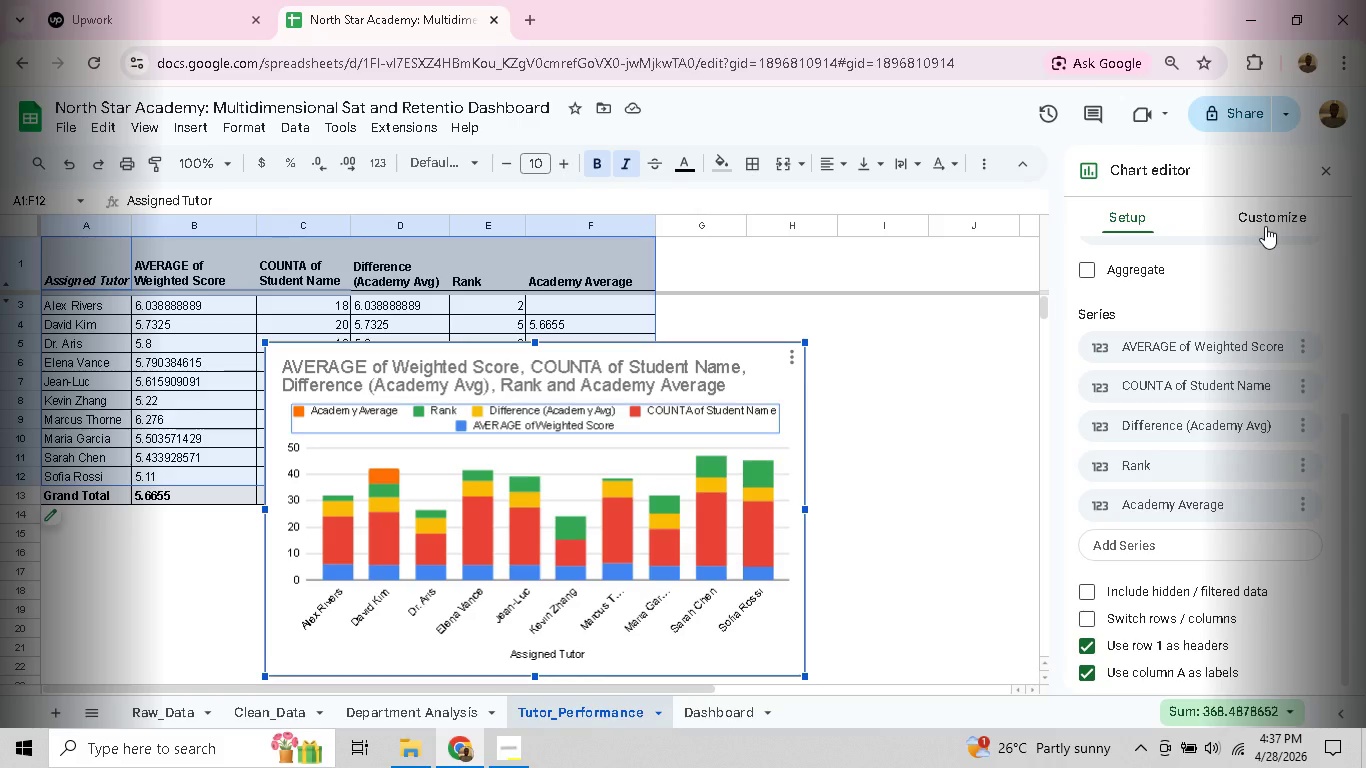 
wait(26.5)
 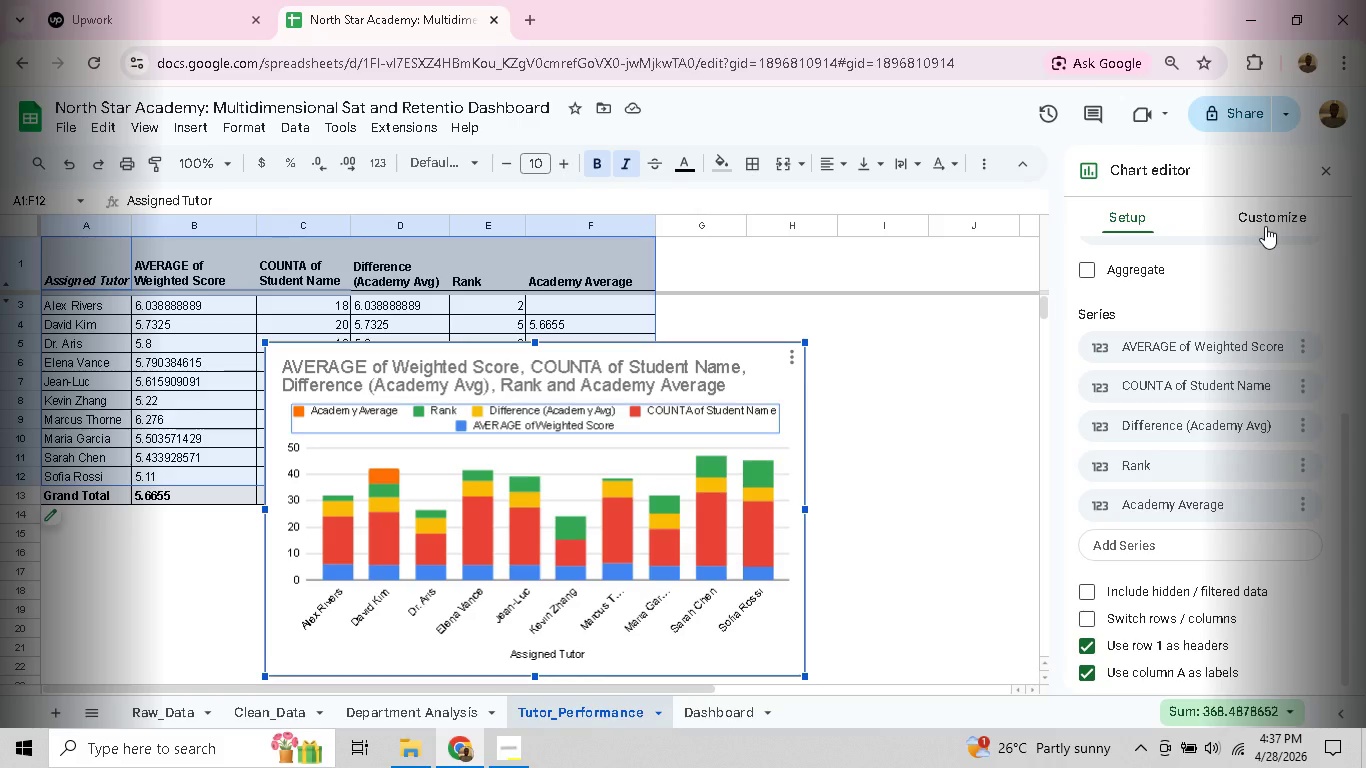 
left_click([1148, 228])
 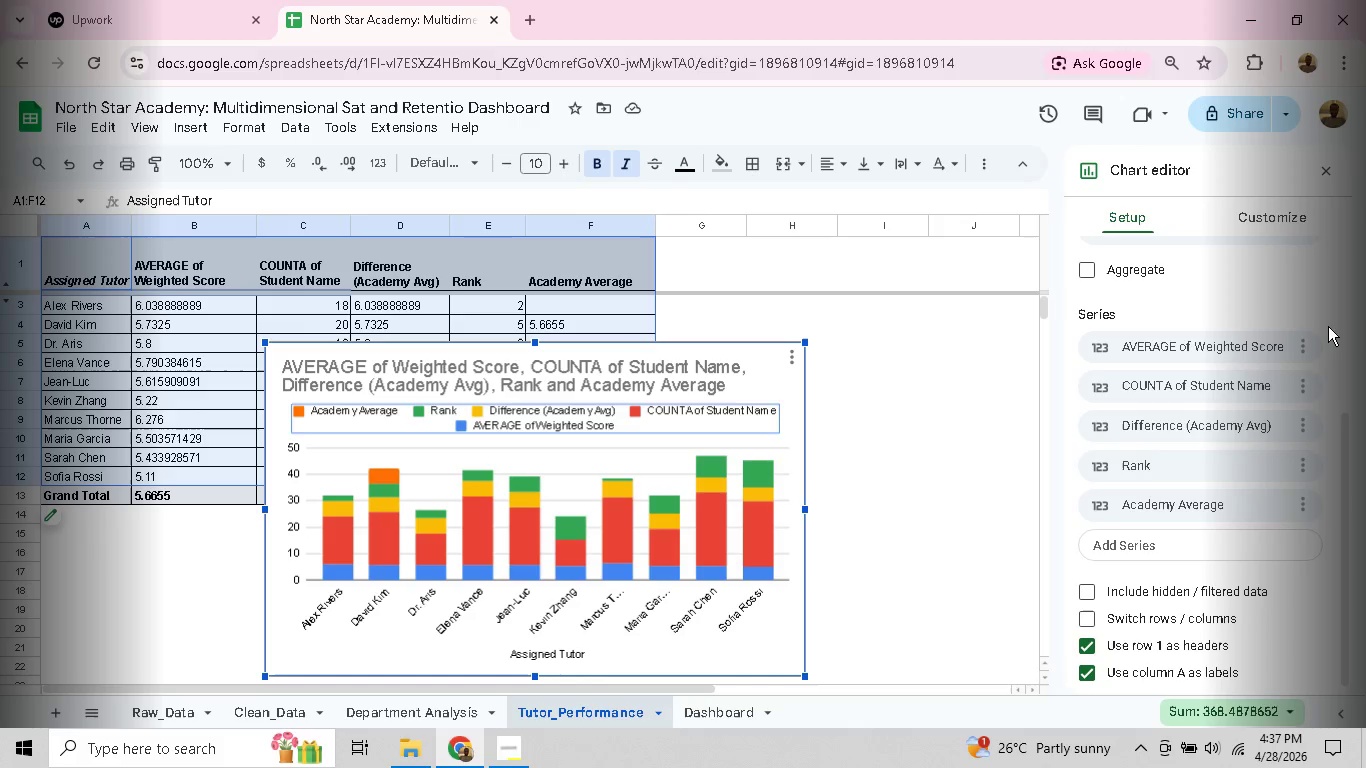 
wait(9.61)
 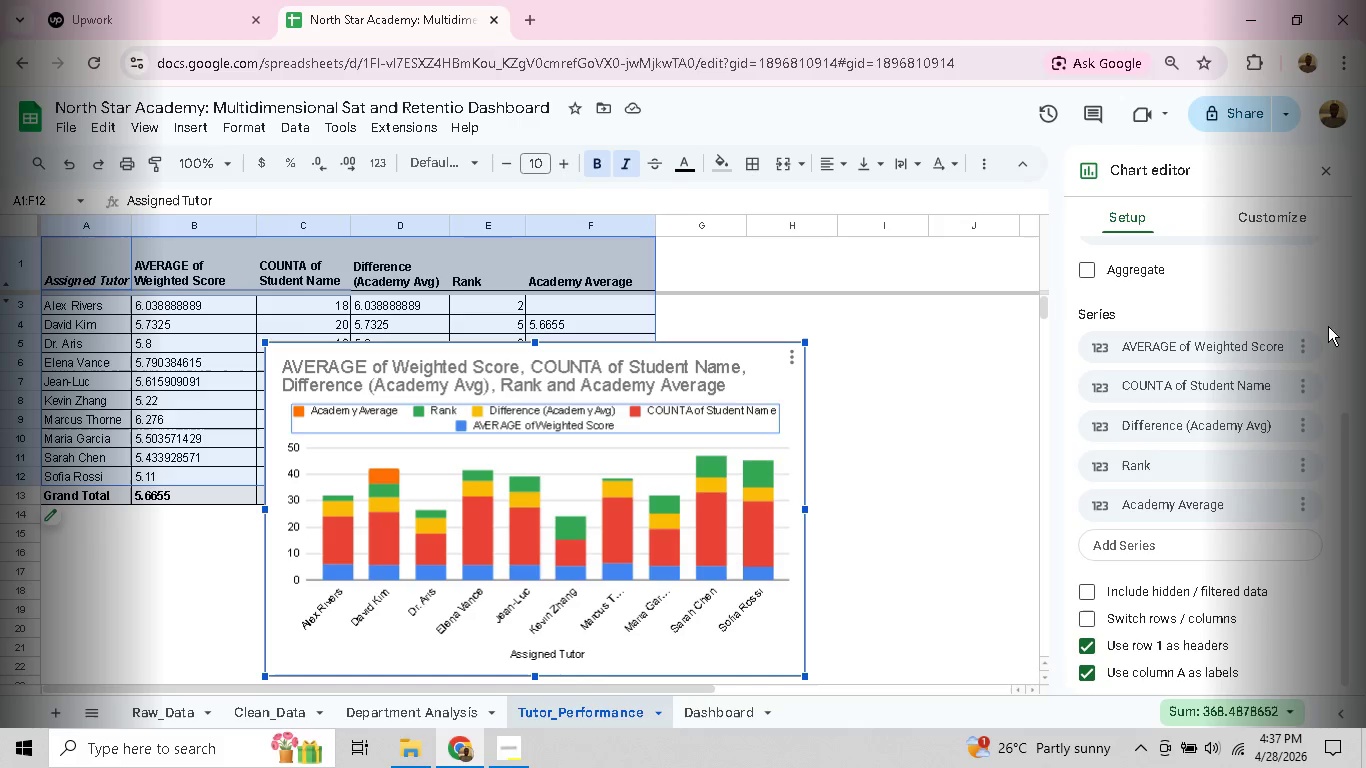 
left_click_drag(start_coordinate=[1341, 433], to_coordinate=[1327, 228])
 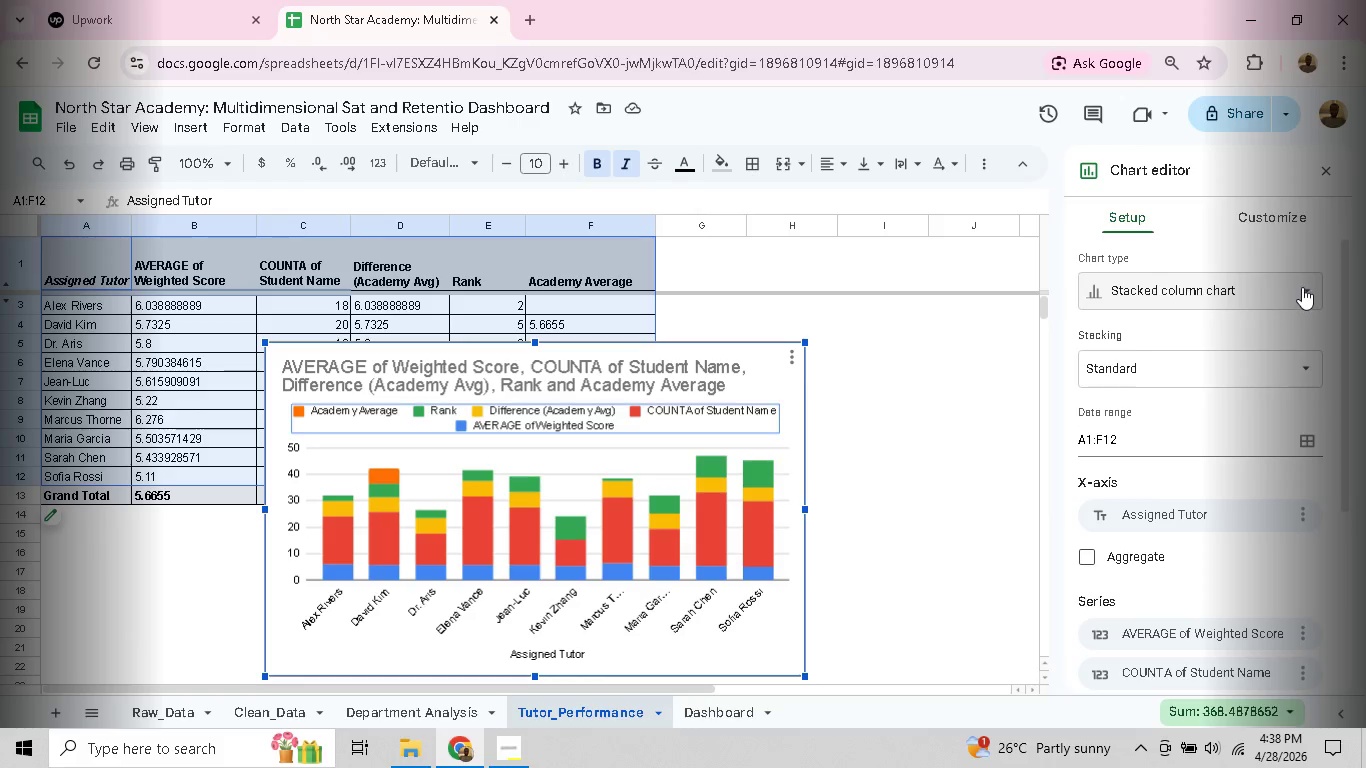 
left_click([1302, 287])
 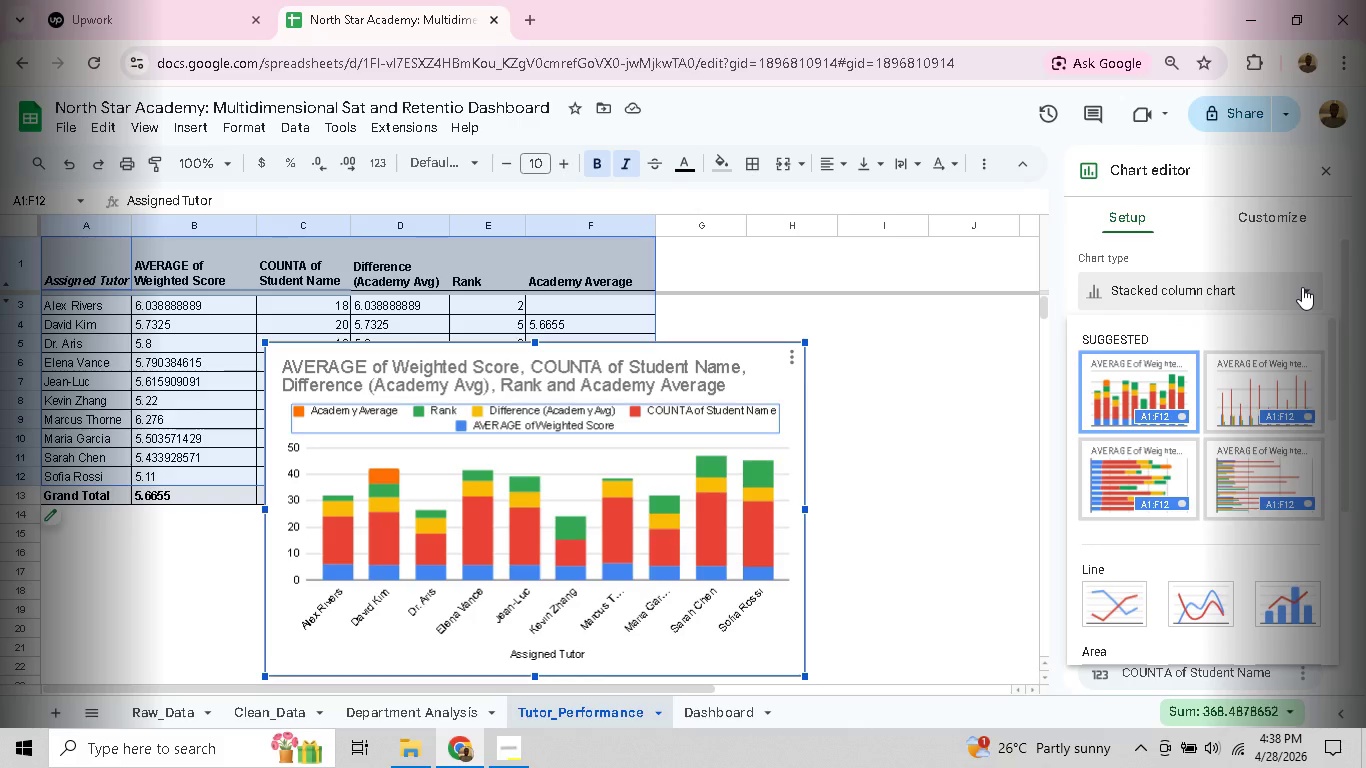 
mouse_move([1276, 395])
 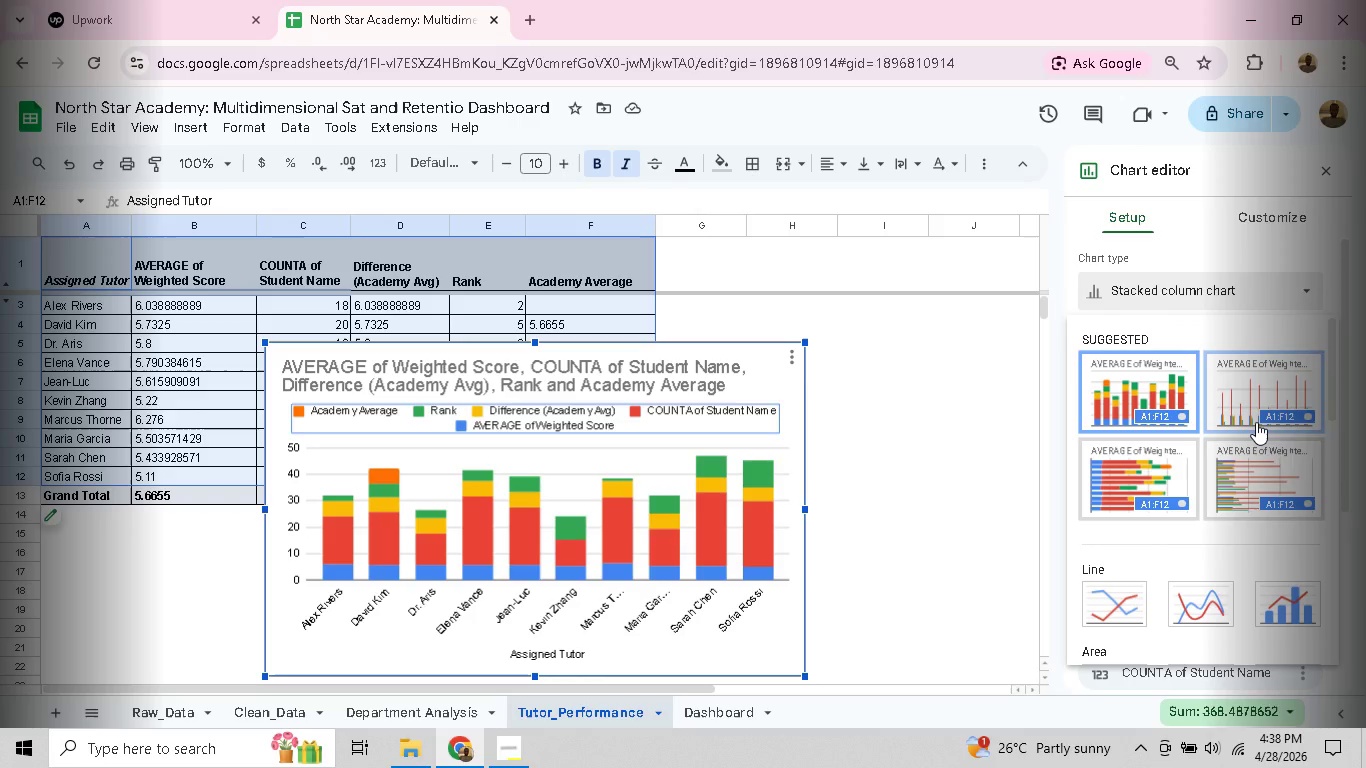 
left_click([1256, 422])
 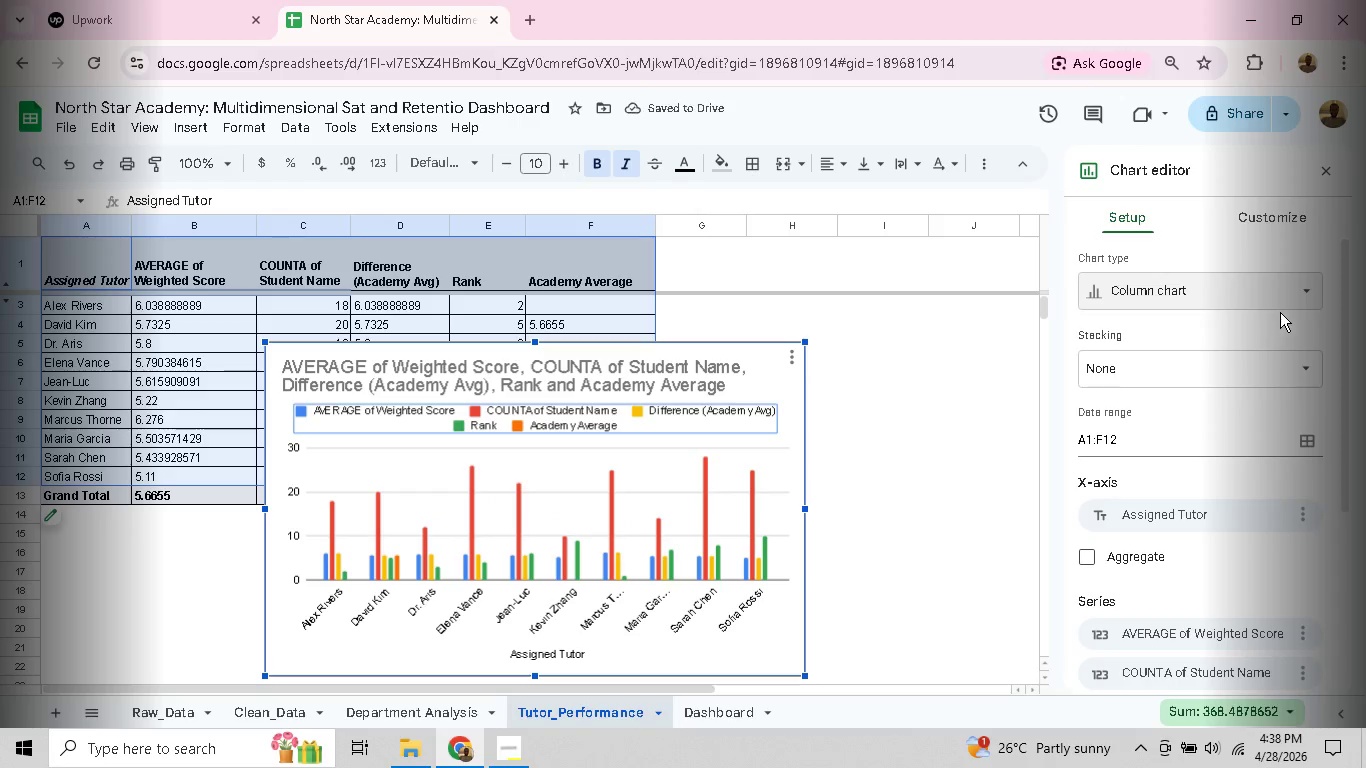 
left_click([1287, 295])
 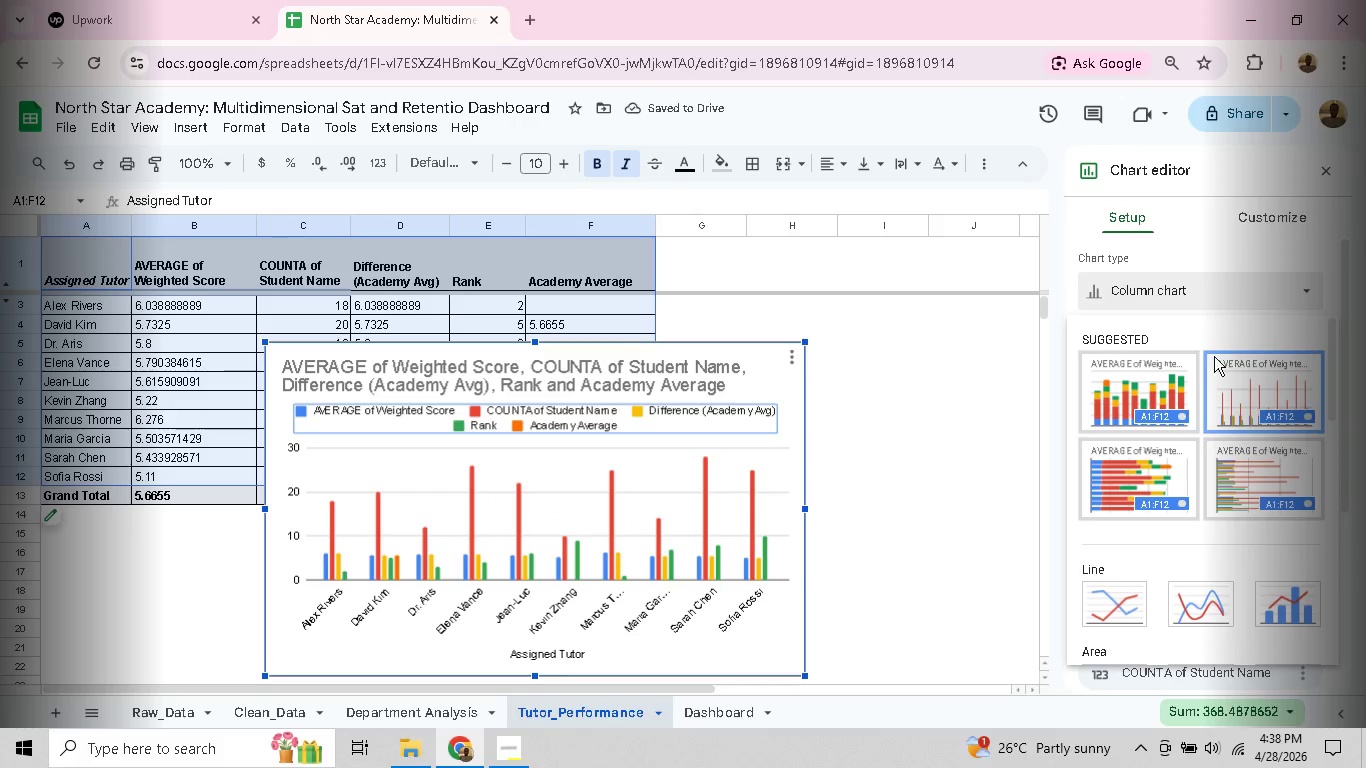 
mouse_move([1148, 390])
 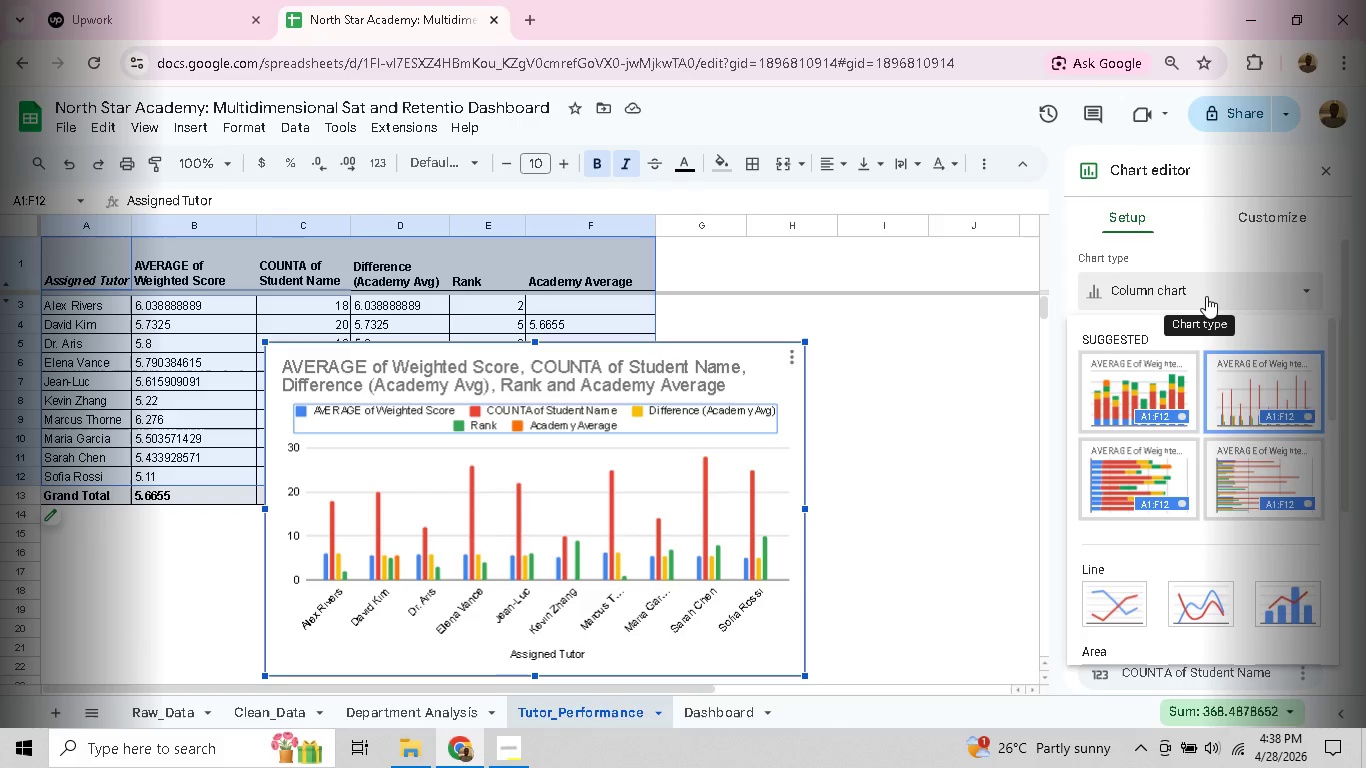 
left_click([1207, 296])
 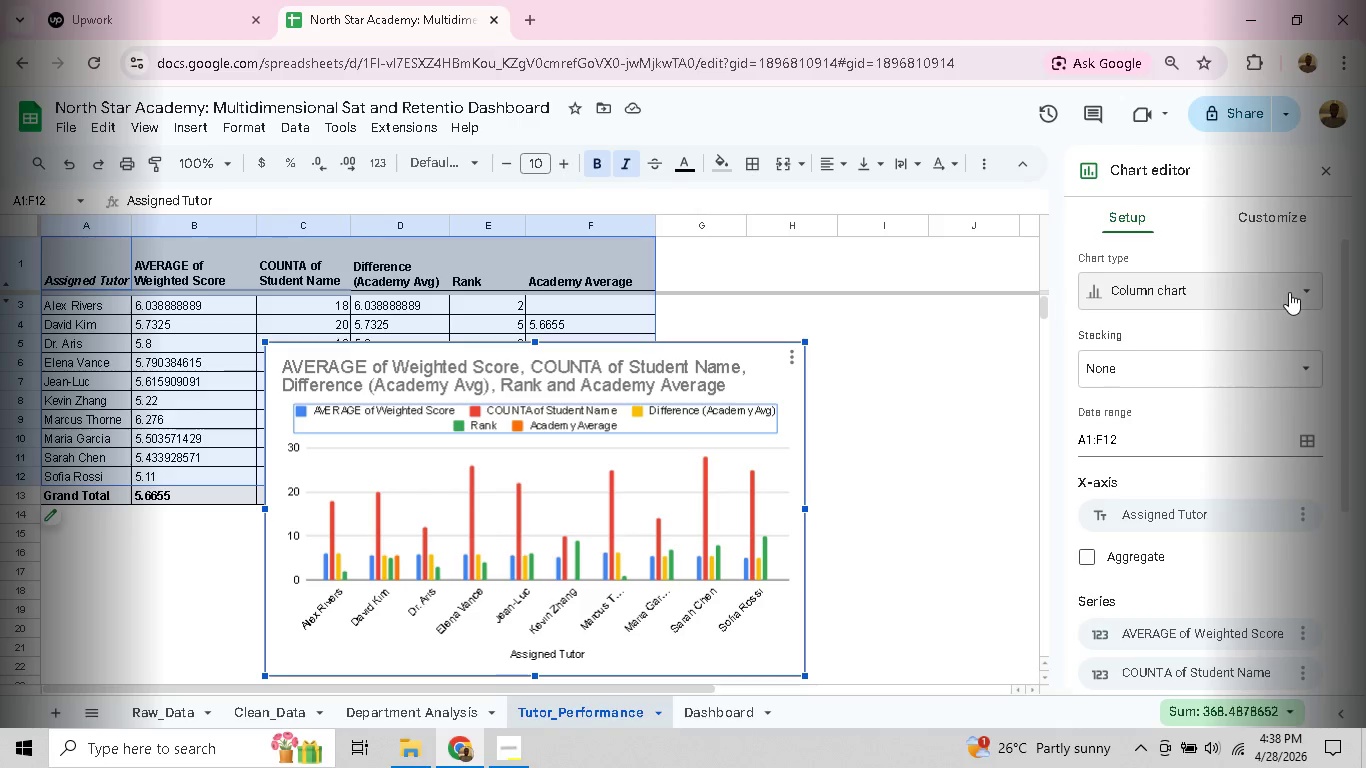 
left_click([1289, 292])
 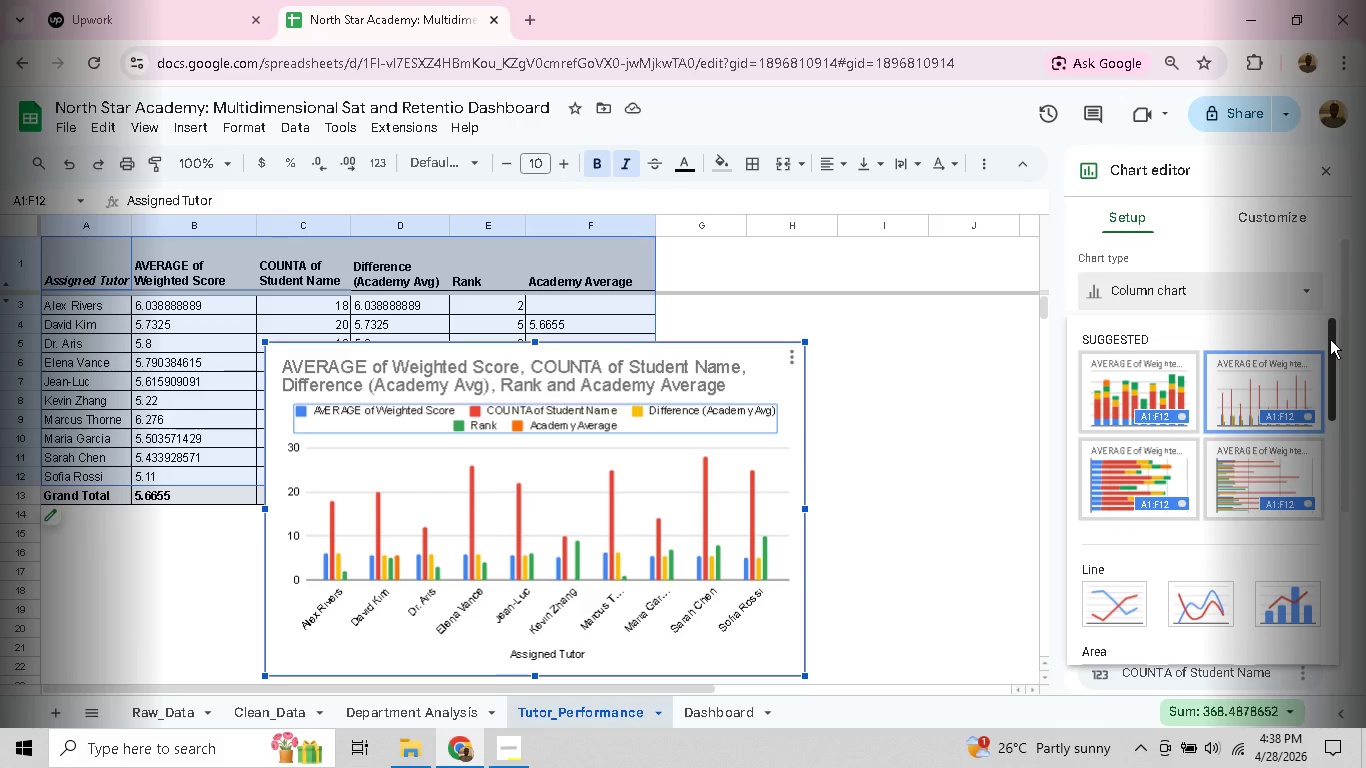 
left_click_drag(start_coordinate=[1330, 340], to_coordinate=[1328, 445])
 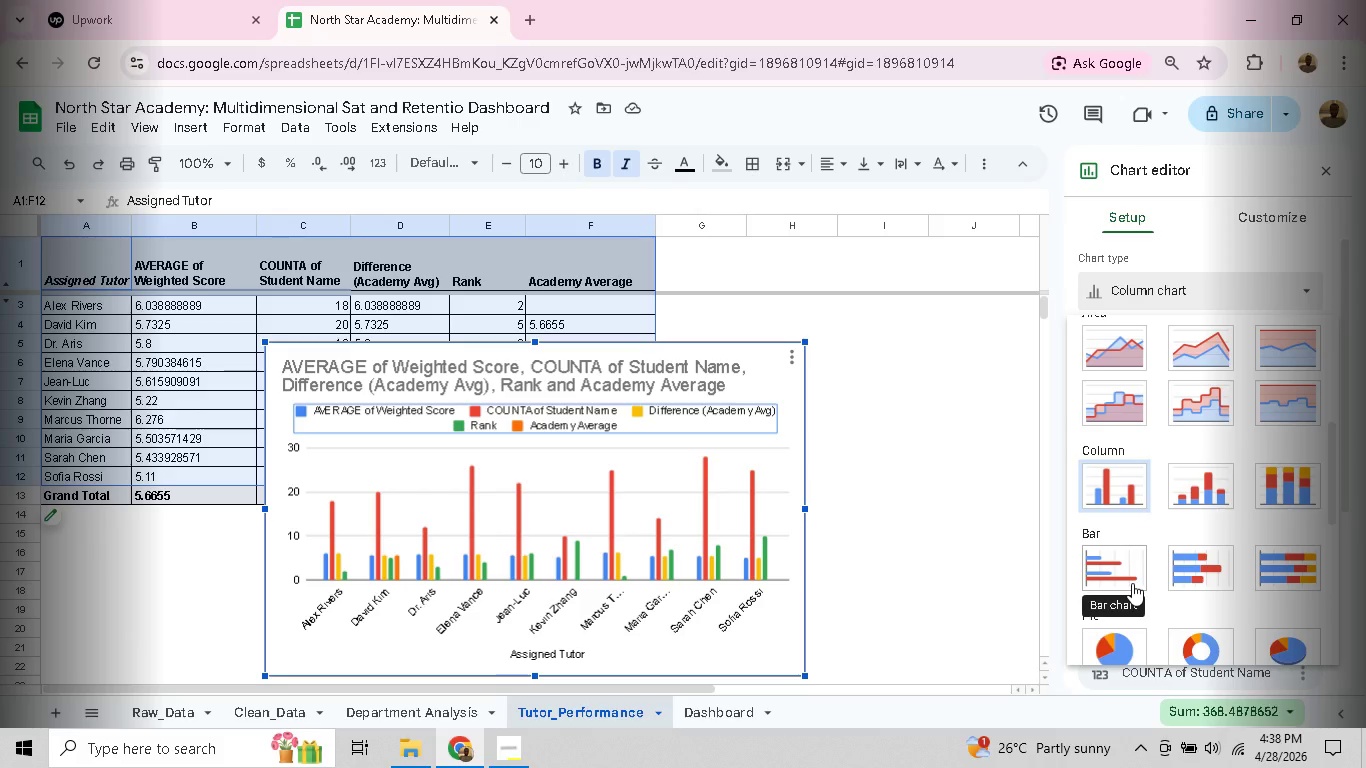 
left_click([1132, 583])
 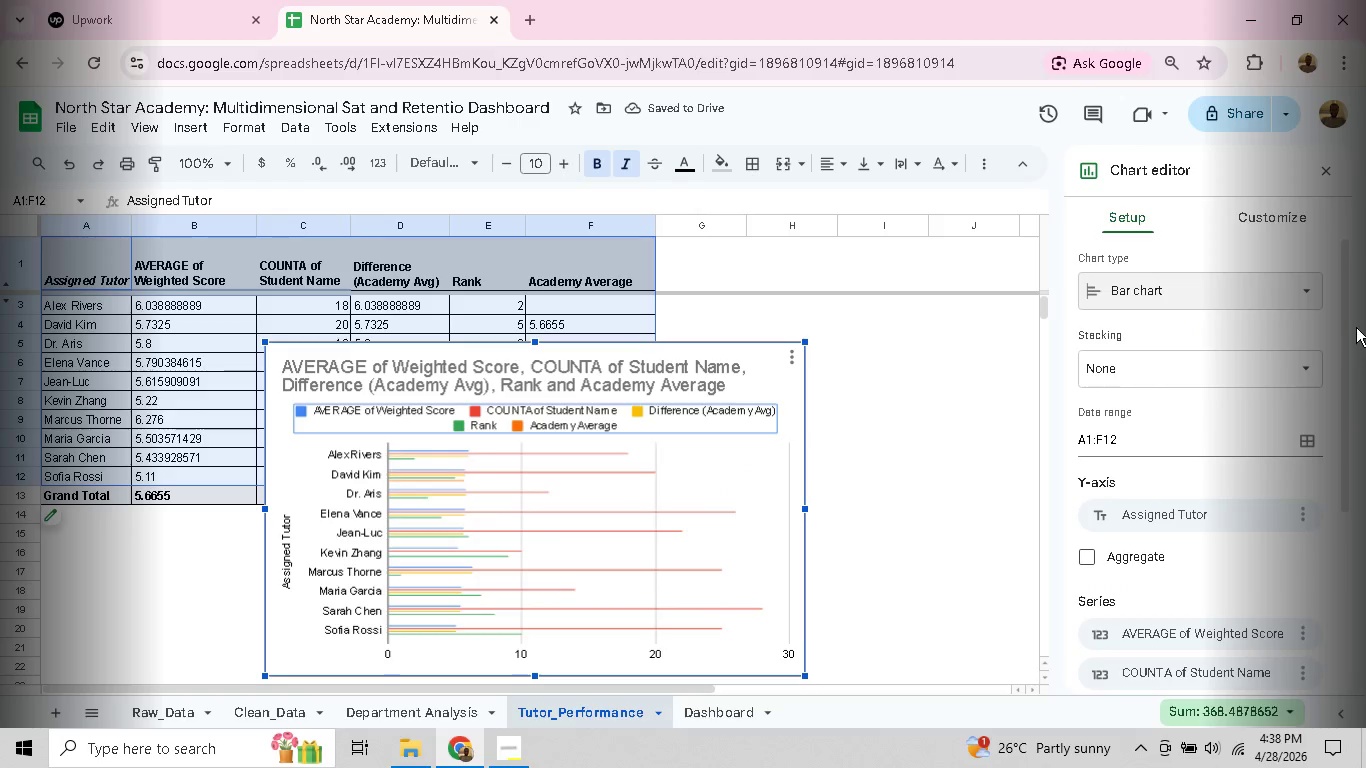 
left_click_drag(start_coordinate=[1349, 321], to_coordinate=[1350, 397])
 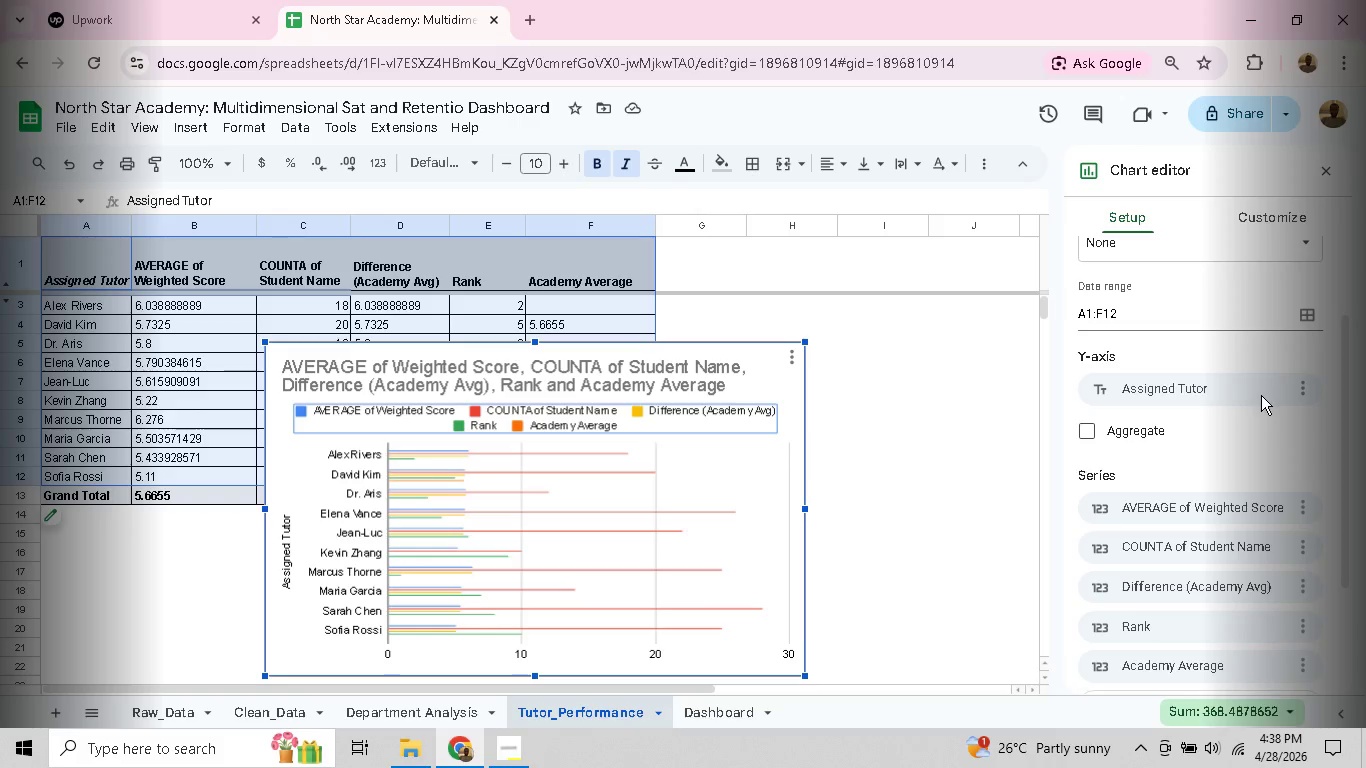 
left_click([1261, 395])
 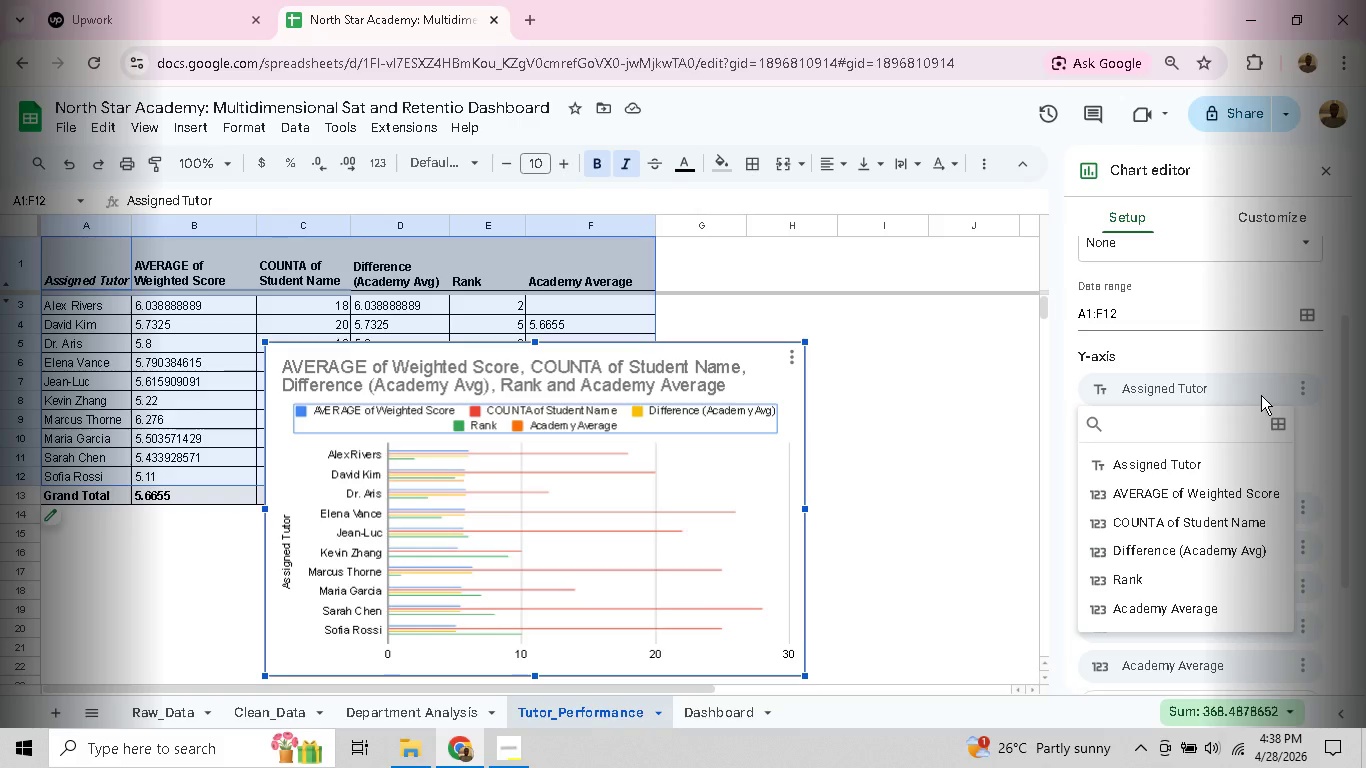 
wait(10.5)
 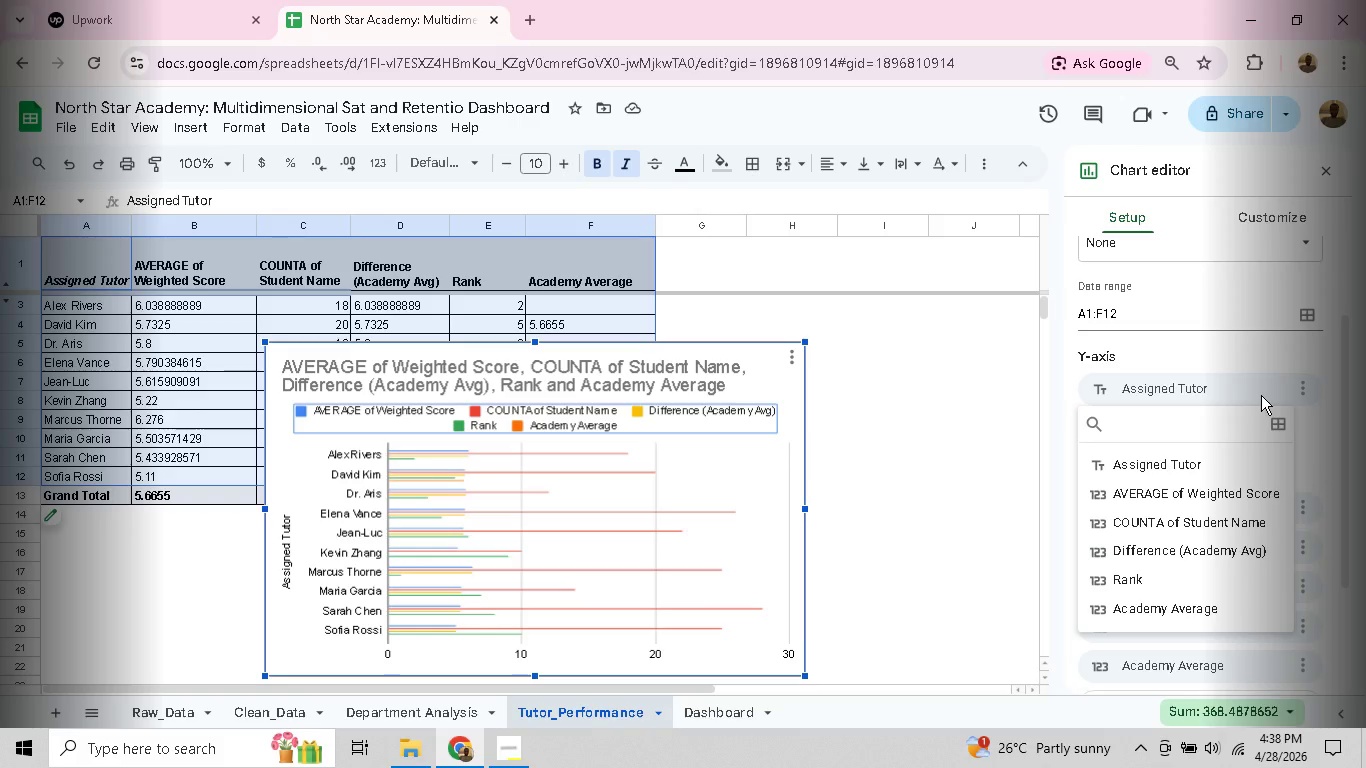 
left_click([1204, 488])
 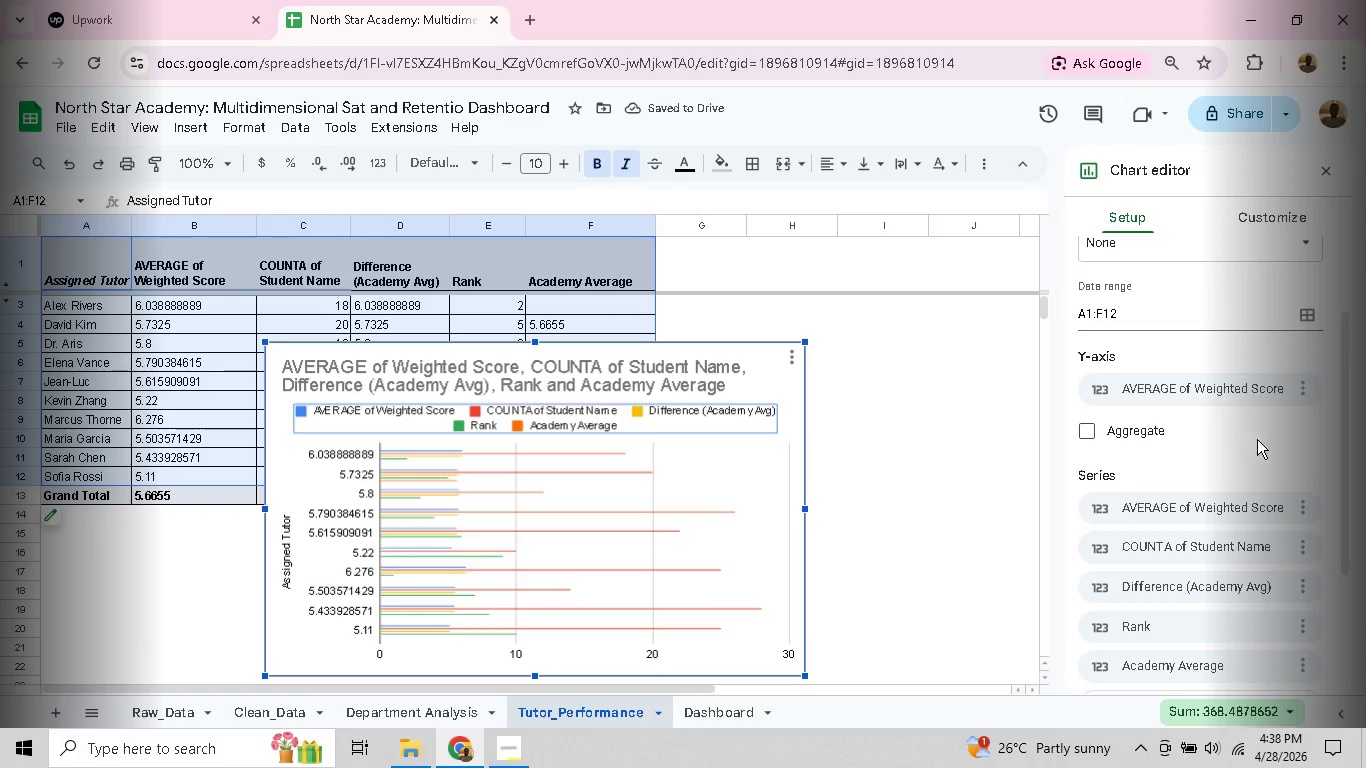 
wait(5.94)
 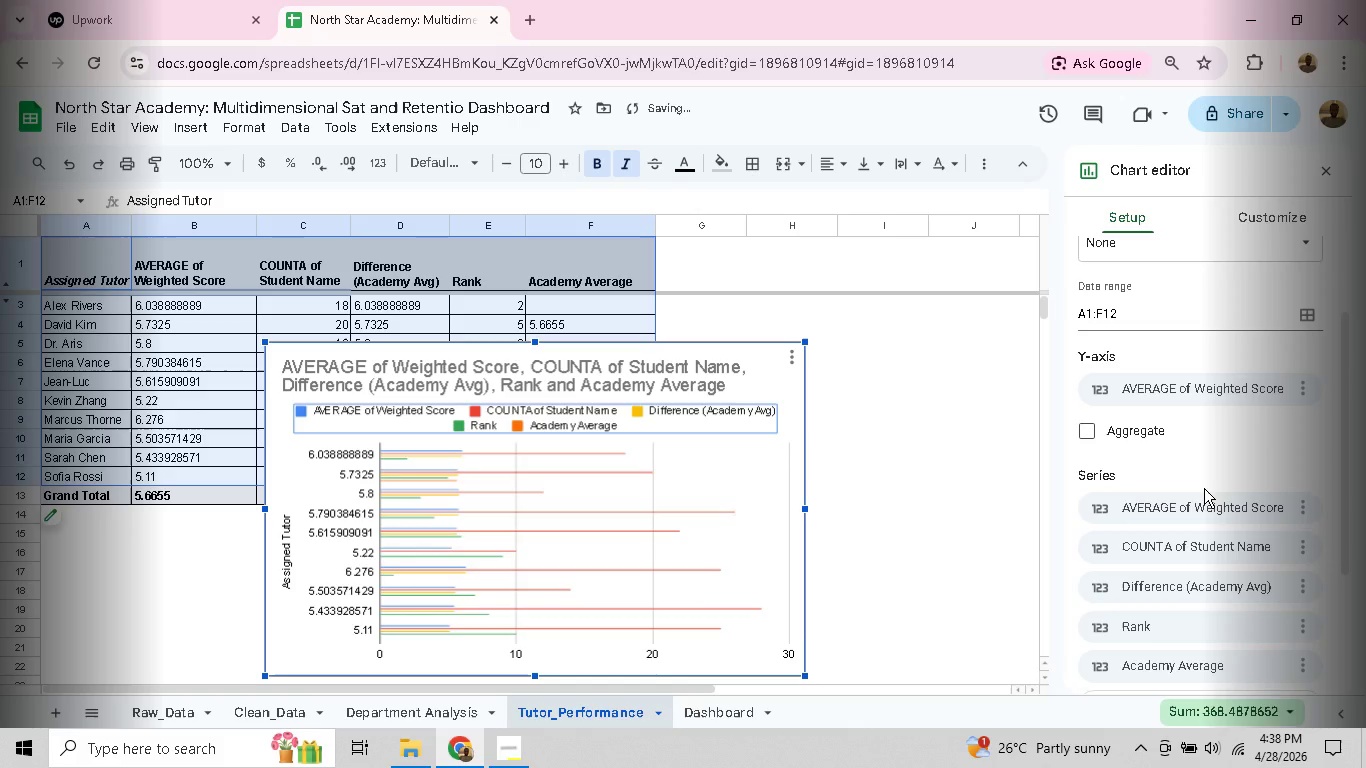 
left_click_drag(start_coordinate=[1345, 387], to_coordinate=[1274, 289])
 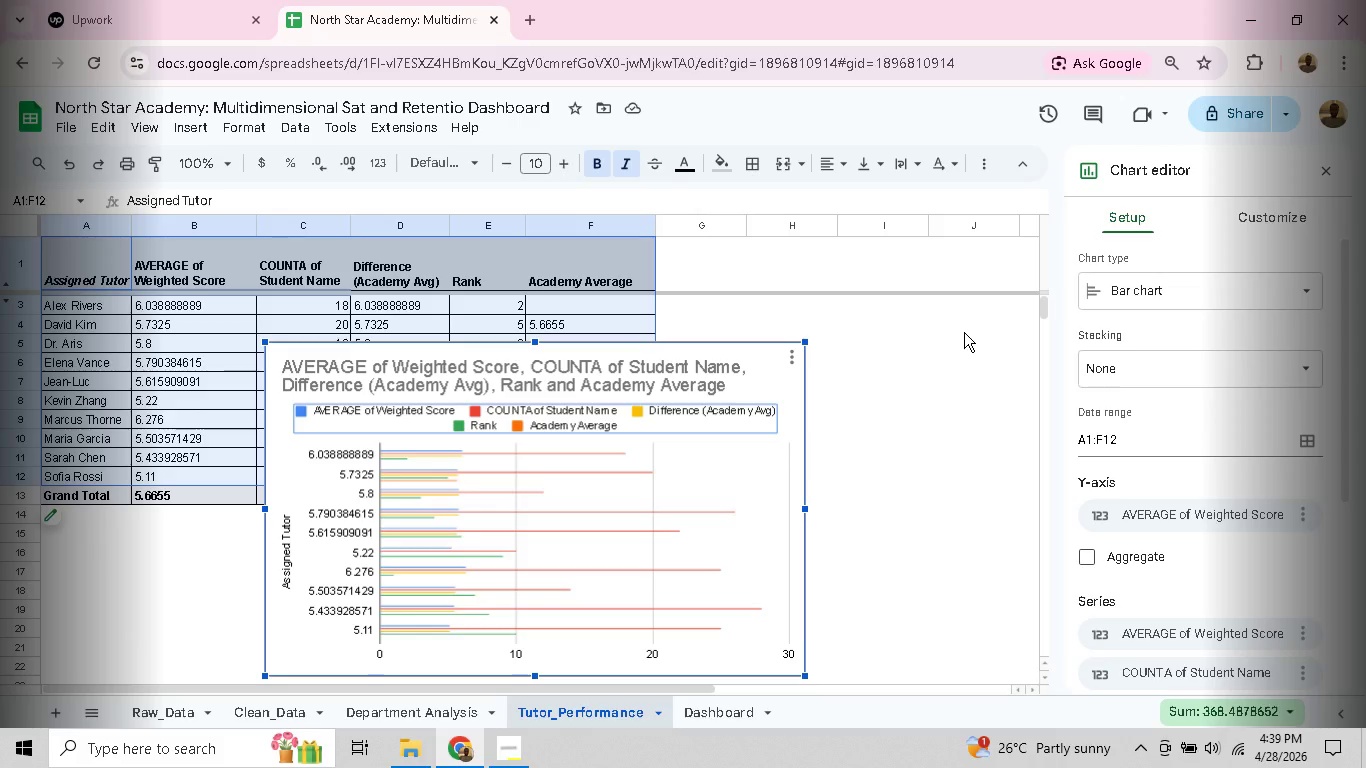 
wait(29.66)
 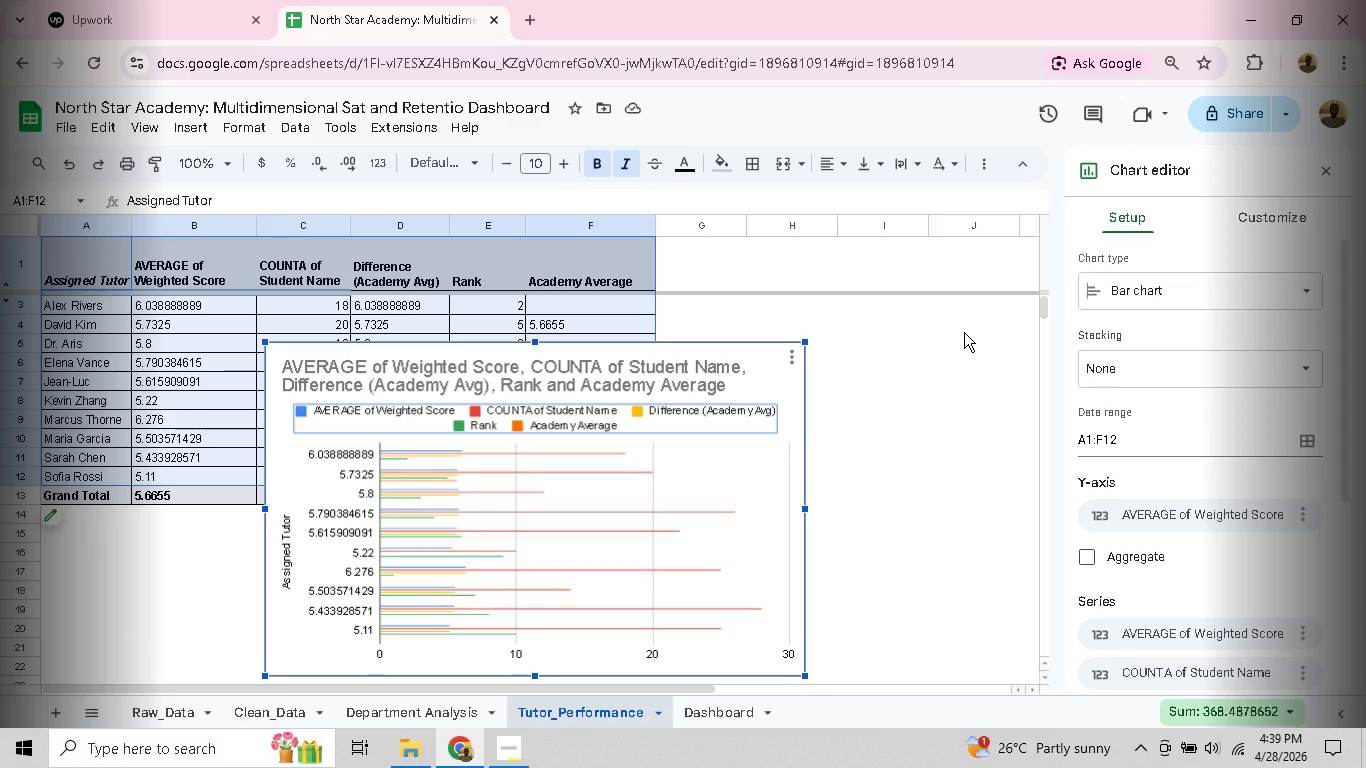 
left_click([355, 549])
 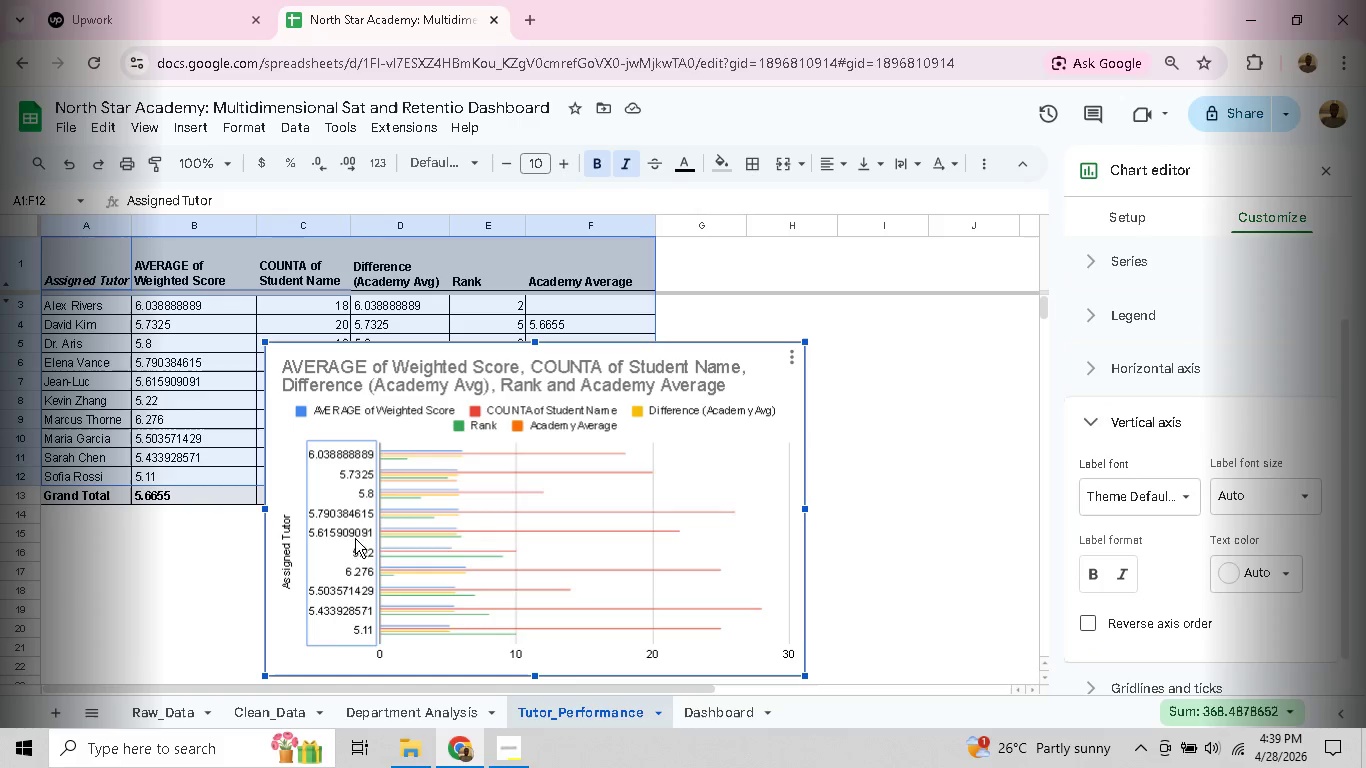 
left_click([356, 530])
 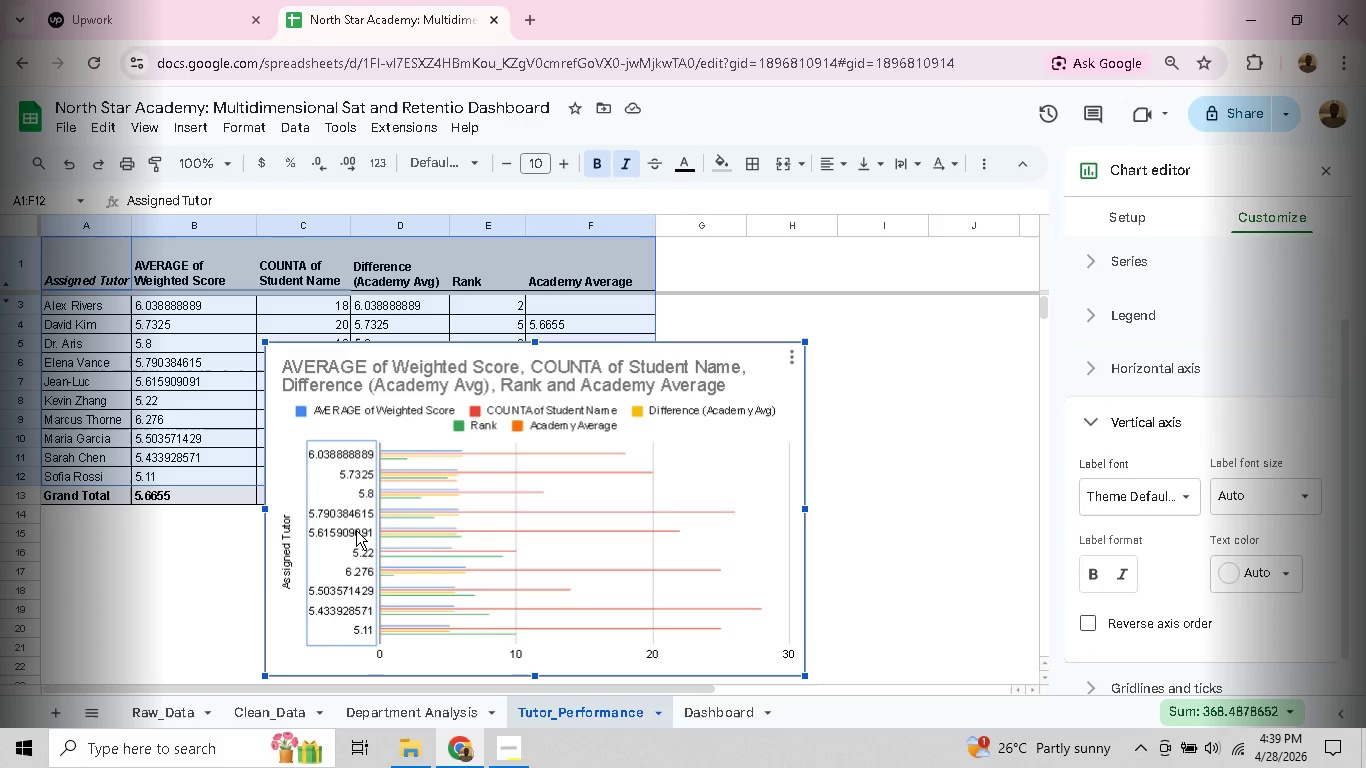 
left_click([356, 530])
 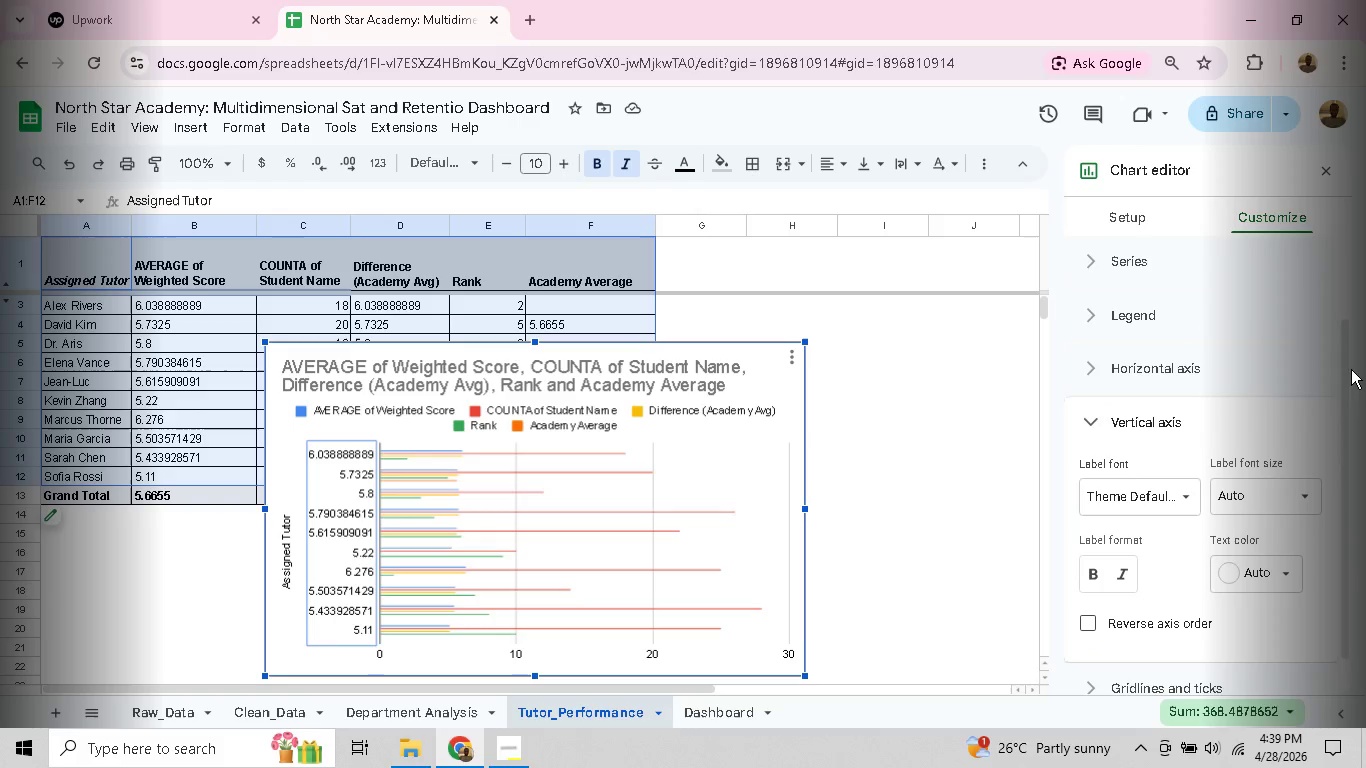 
left_click_drag(start_coordinate=[1344, 370], to_coordinate=[1342, 384])
 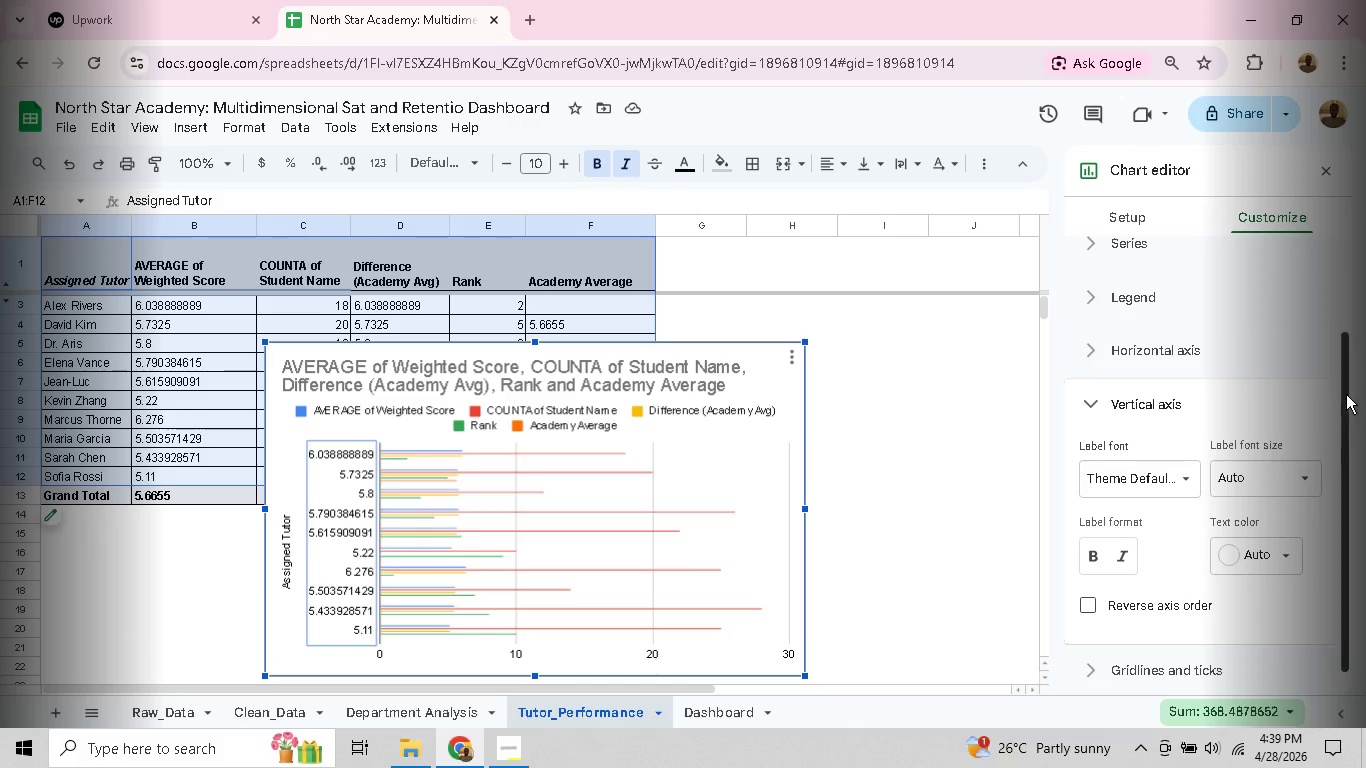 
left_click([1252, 363])
 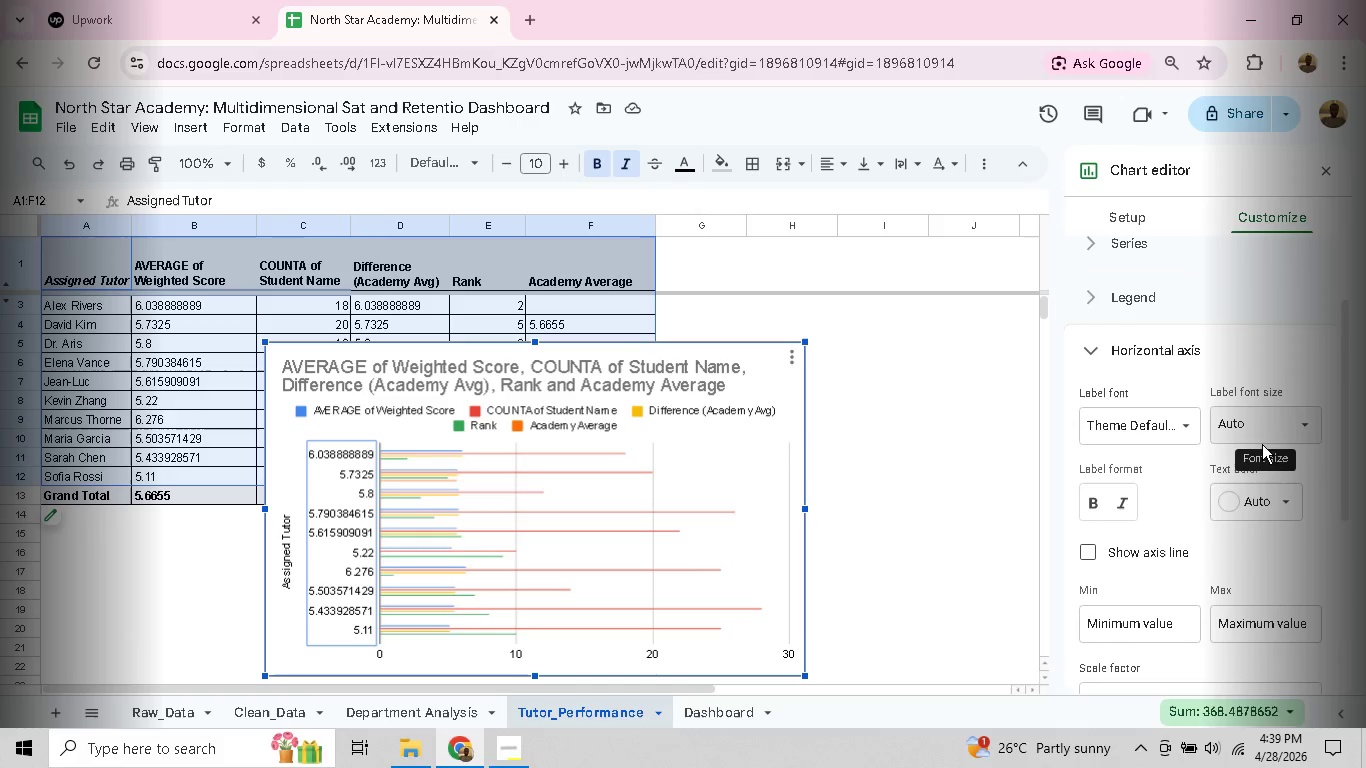 
left_click_drag(start_coordinate=[1342, 330], to_coordinate=[1340, 380])
 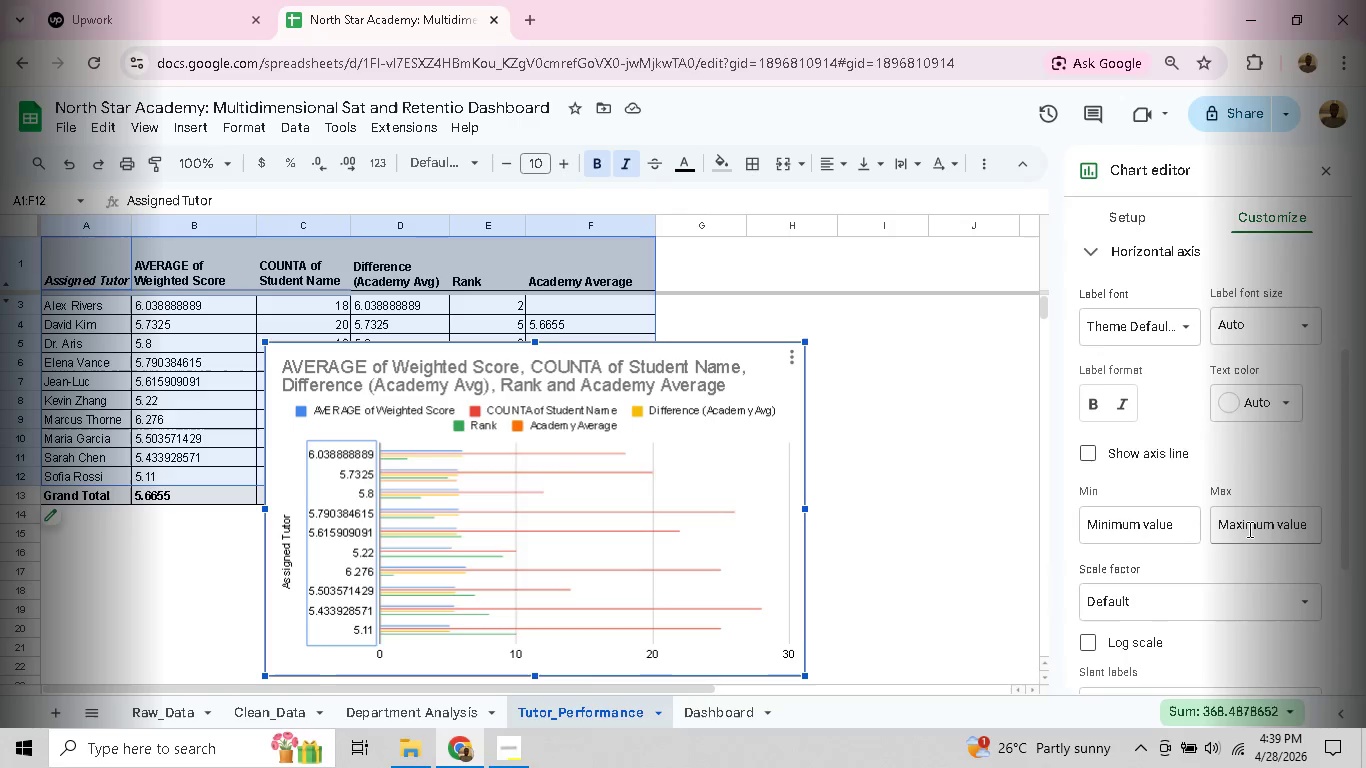 
left_click([1248, 529])
 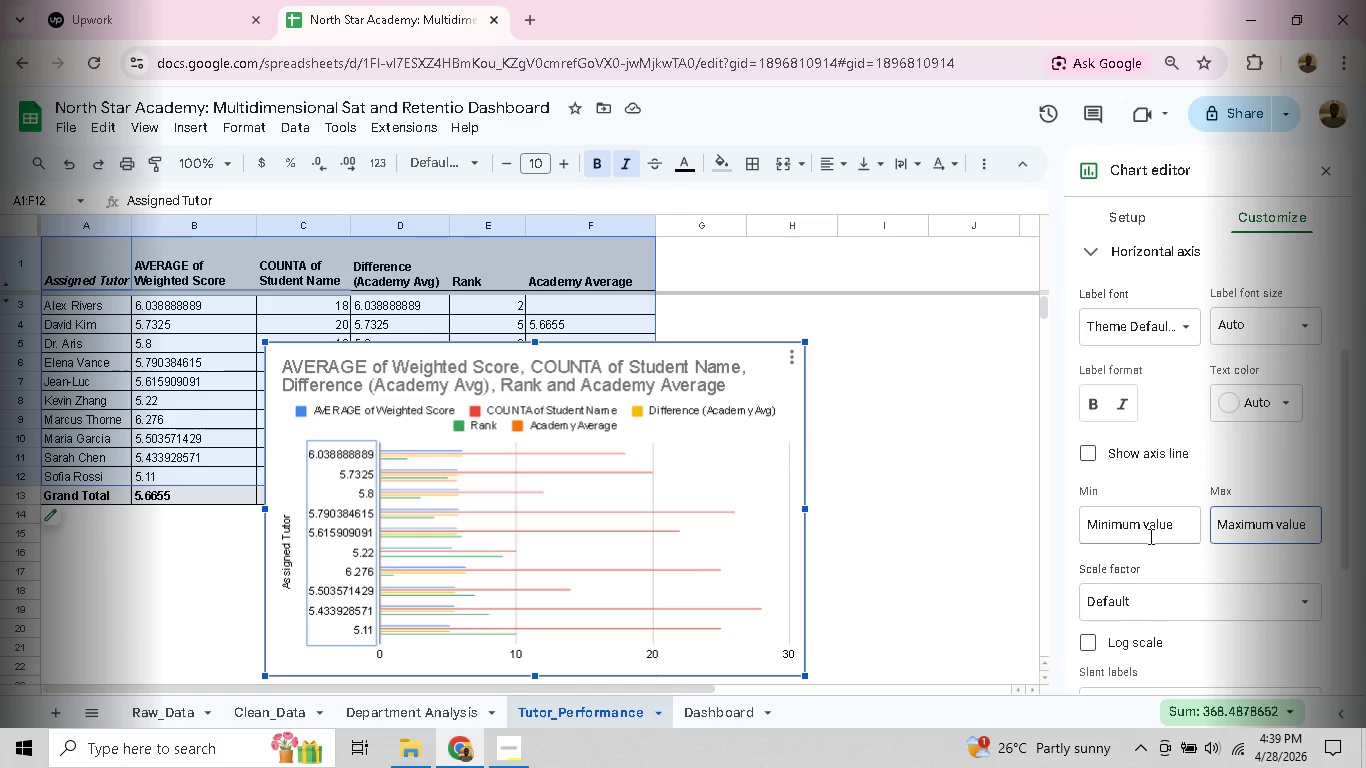 
left_click([1149, 536])
 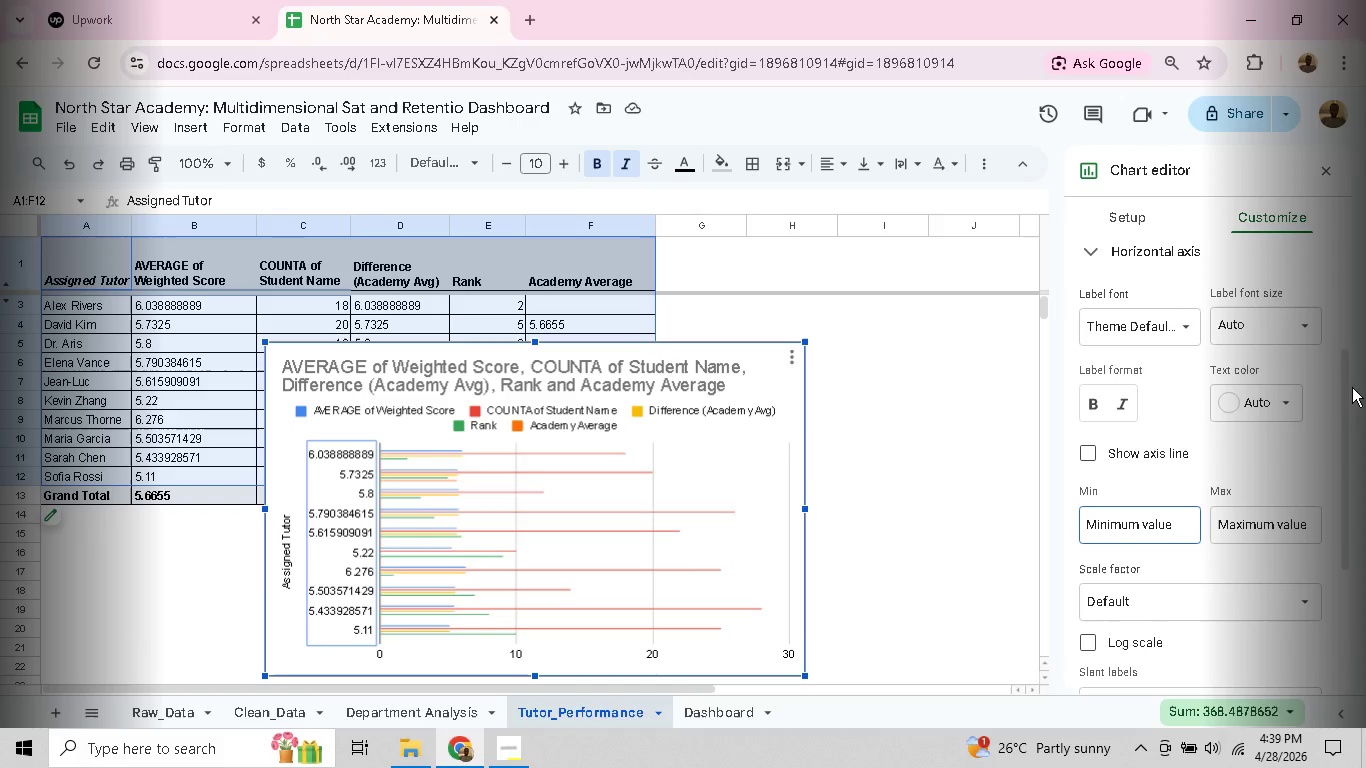 
left_click_drag(start_coordinate=[1352, 387], to_coordinate=[1350, 439])
 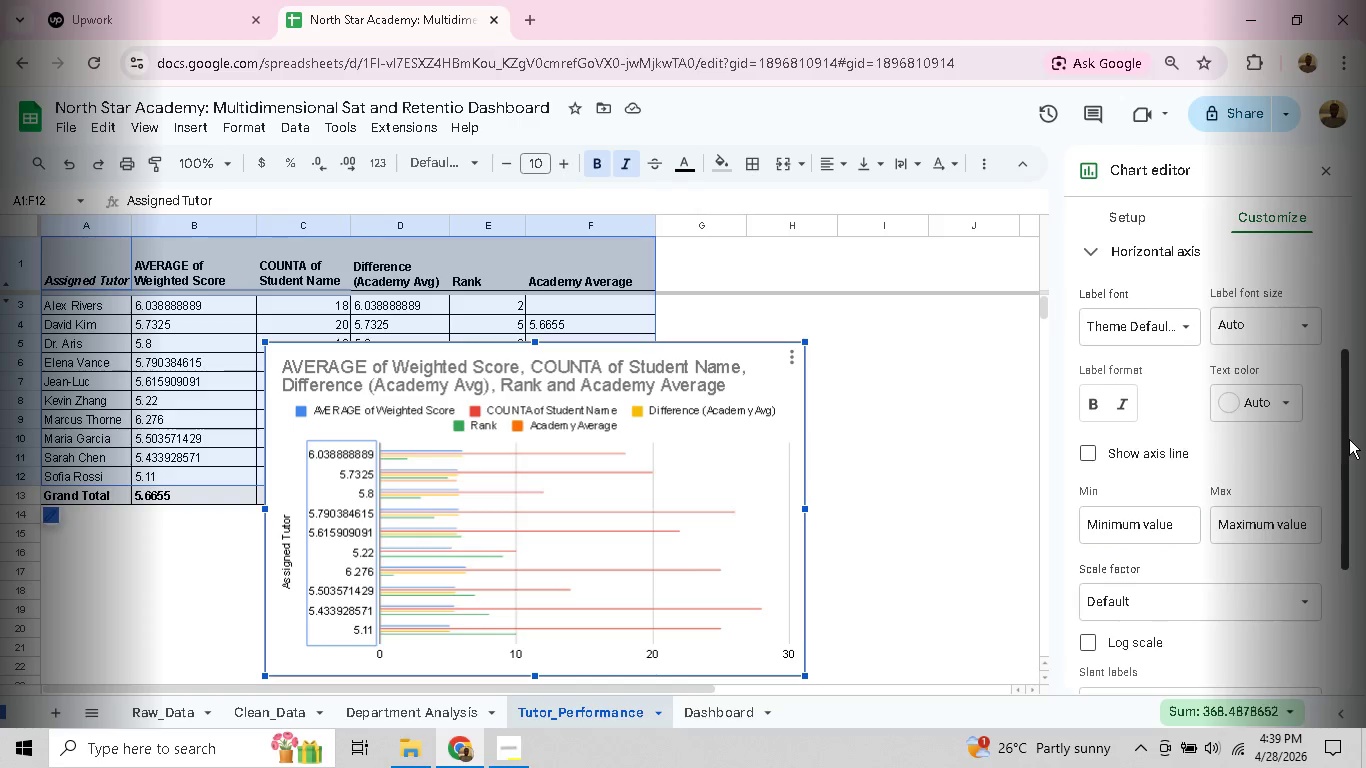 
left_click_drag(start_coordinate=[1349, 439], to_coordinate=[1287, 281])
 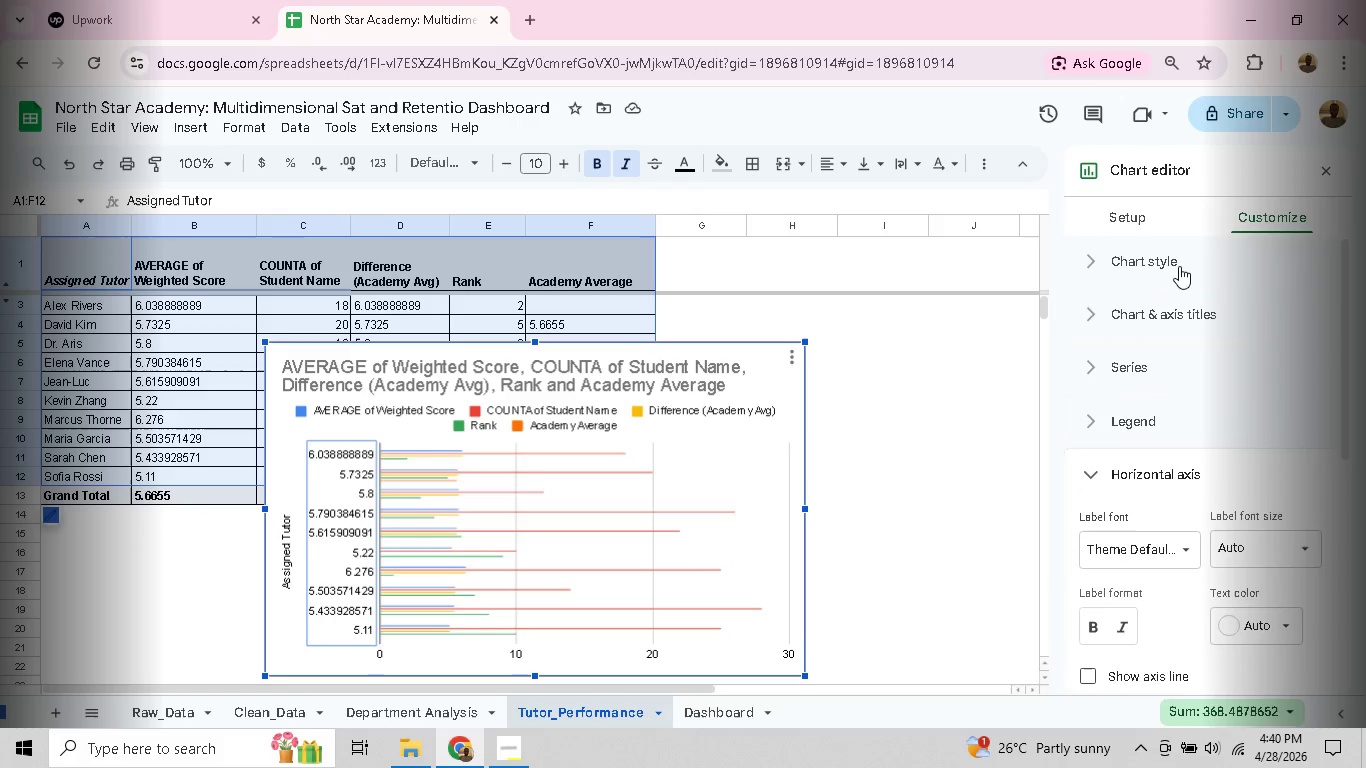 
left_click([1179, 266])
 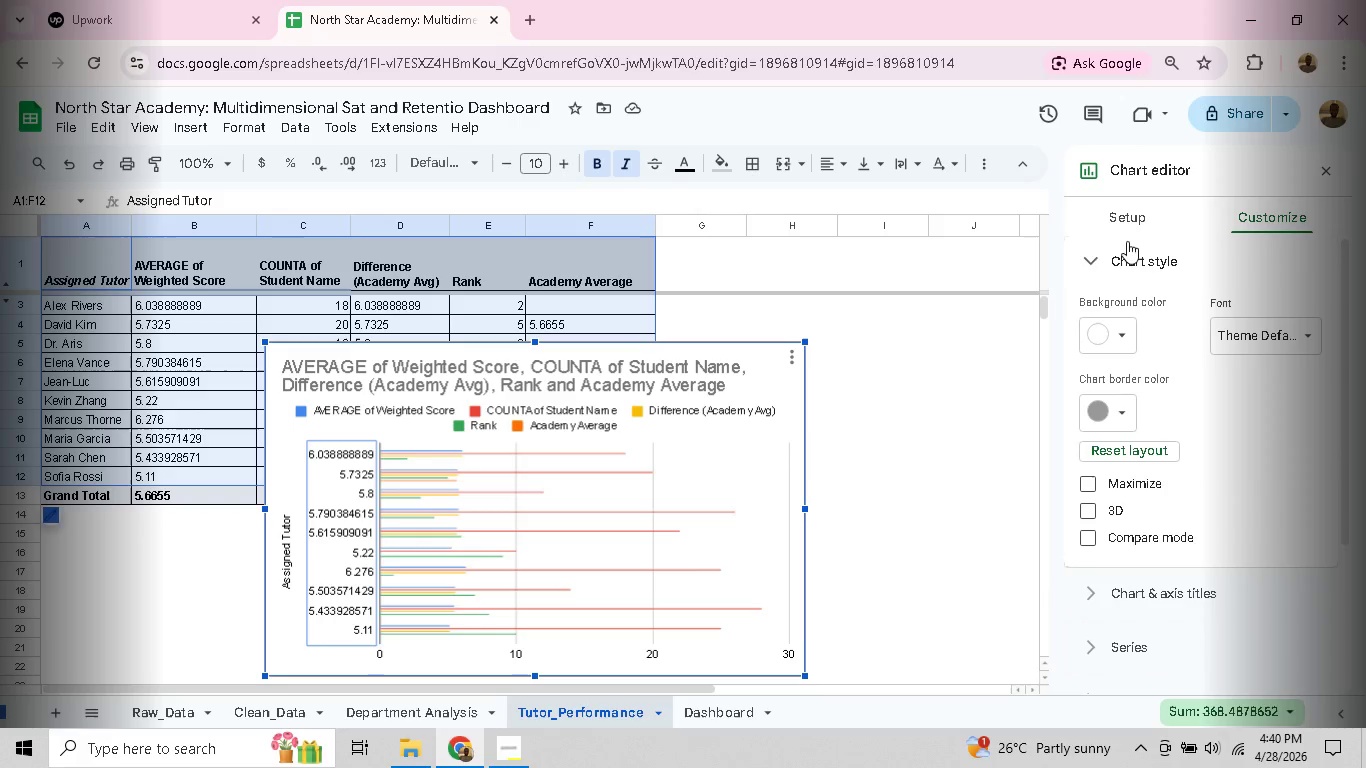 
left_click([1126, 212])
 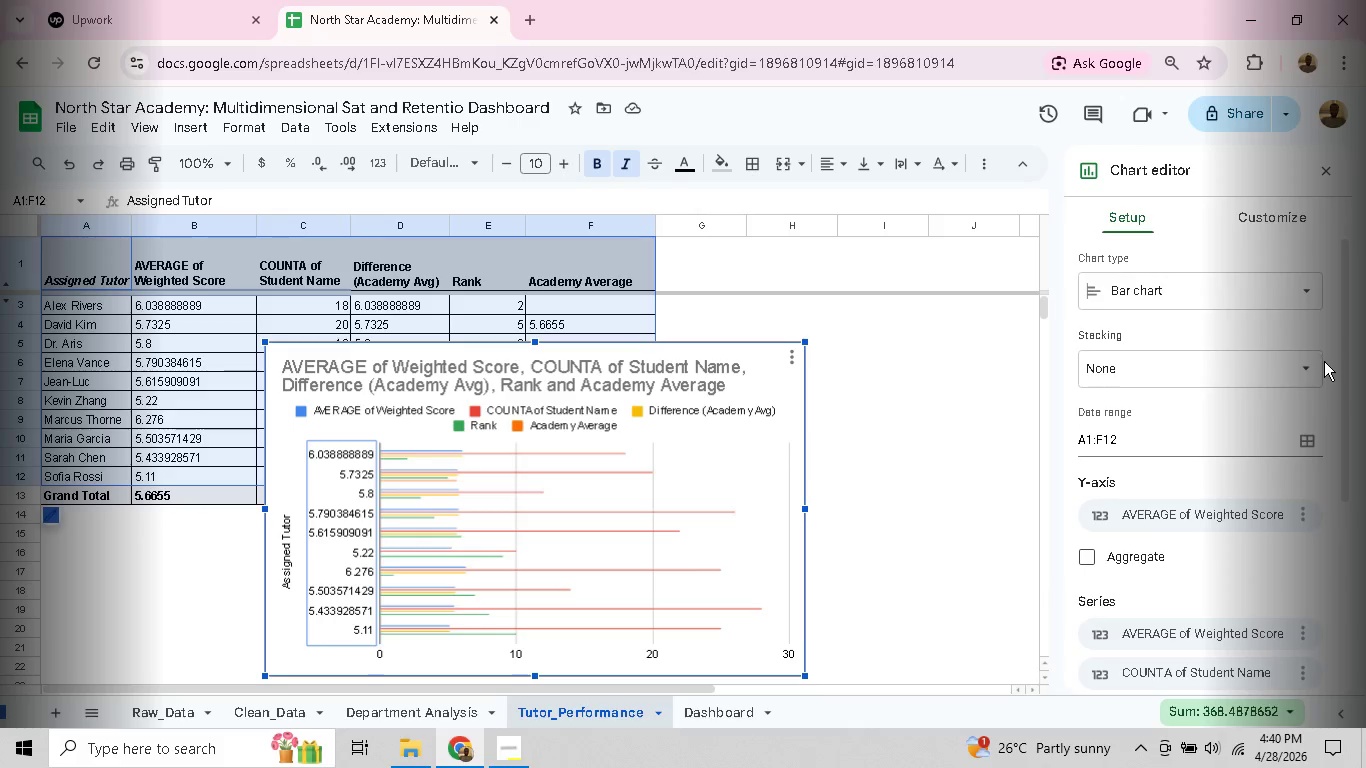 
left_click([1321, 369])
 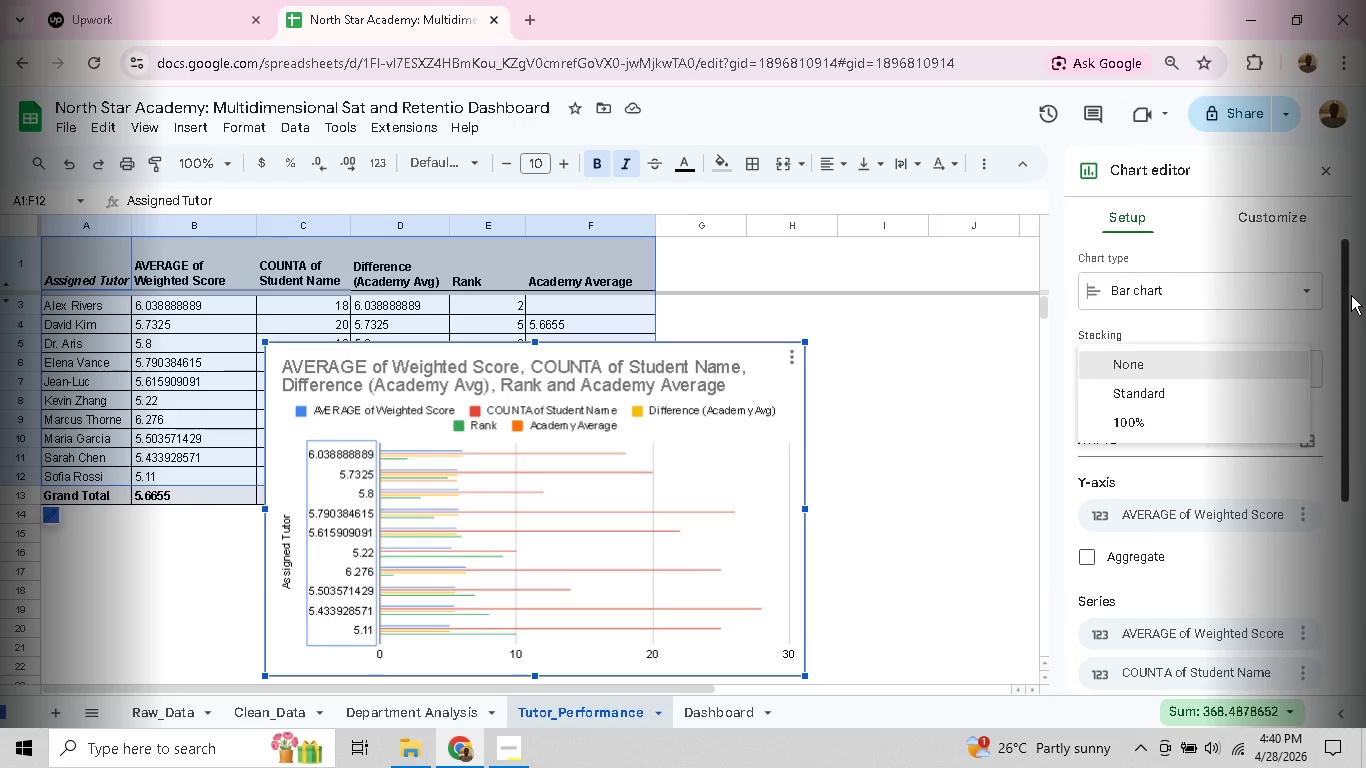 
left_click_drag(start_coordinate=[1351, 295], to_coordinate=[1329, 391])
 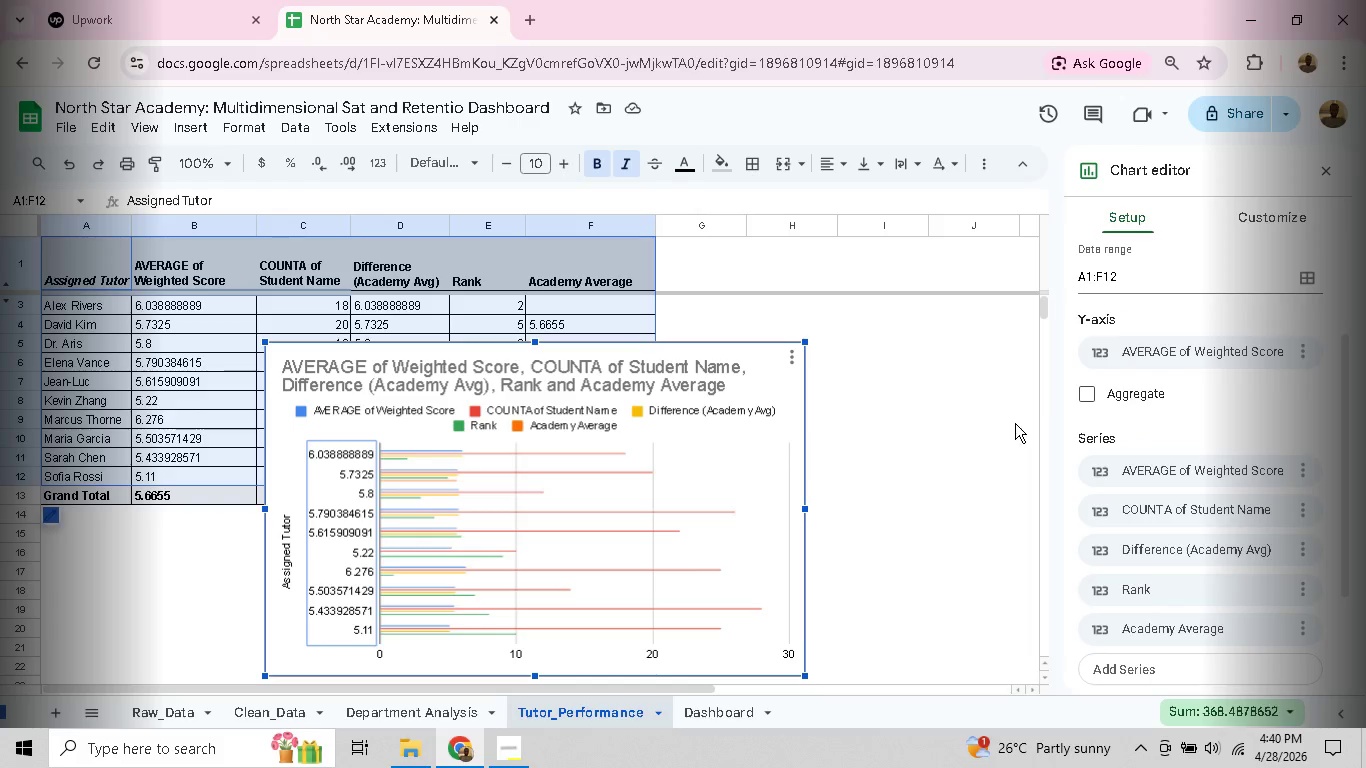 
left_click([1015, 423])
 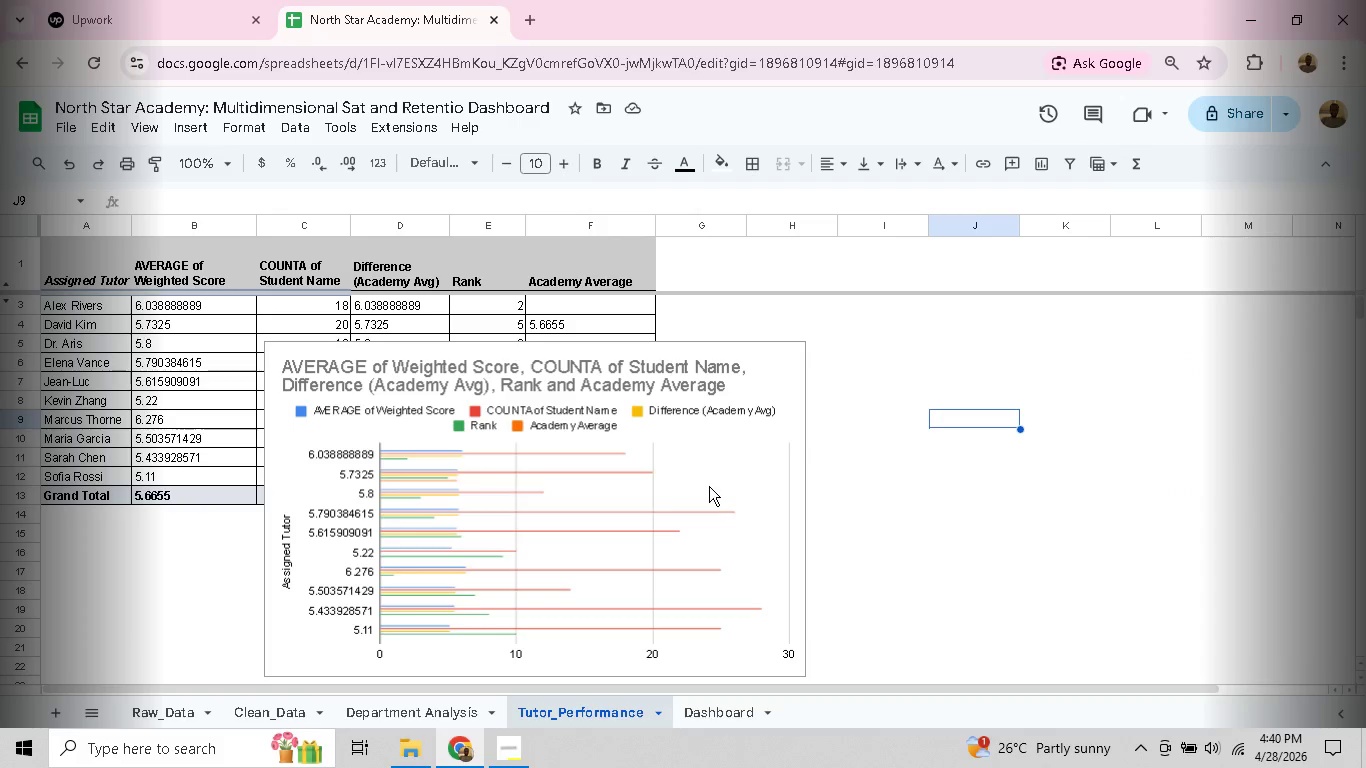 
left_click([709, 486])
 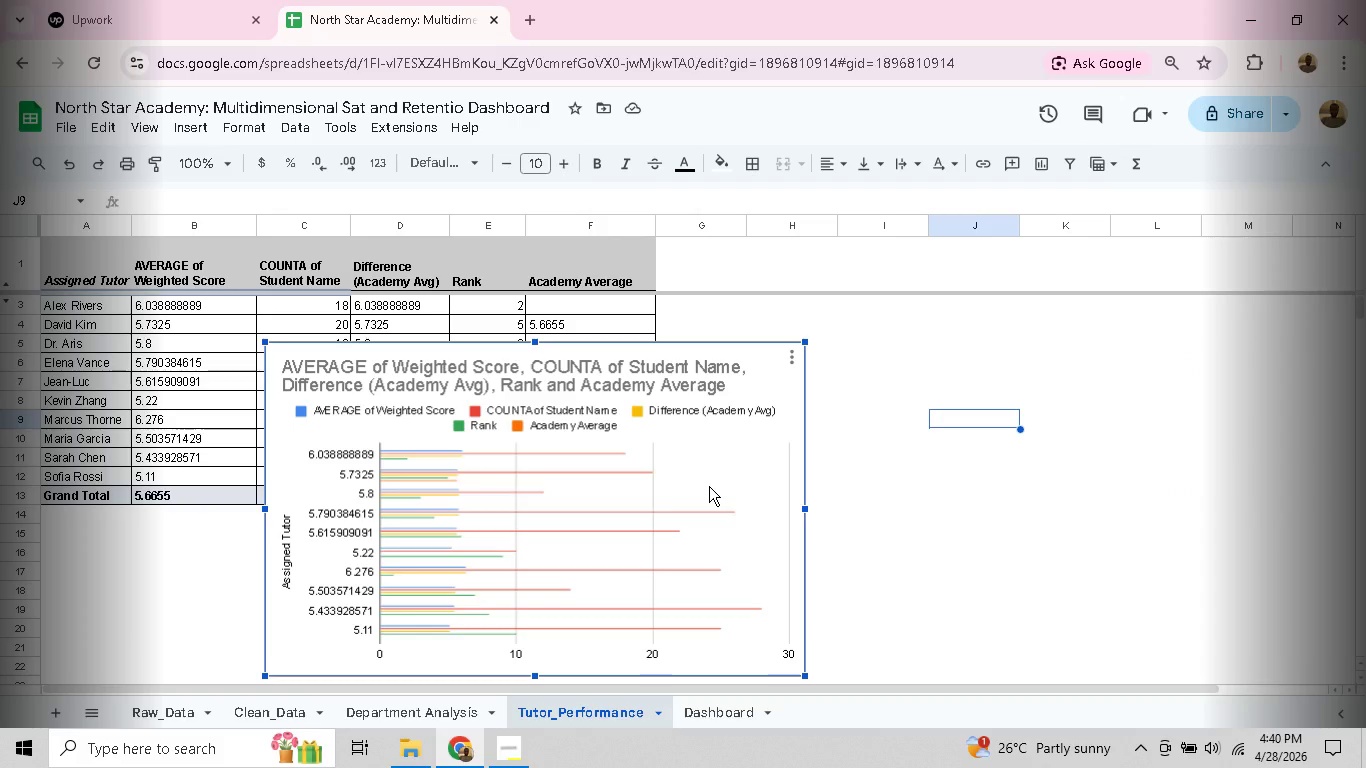 
wait(22.08)
 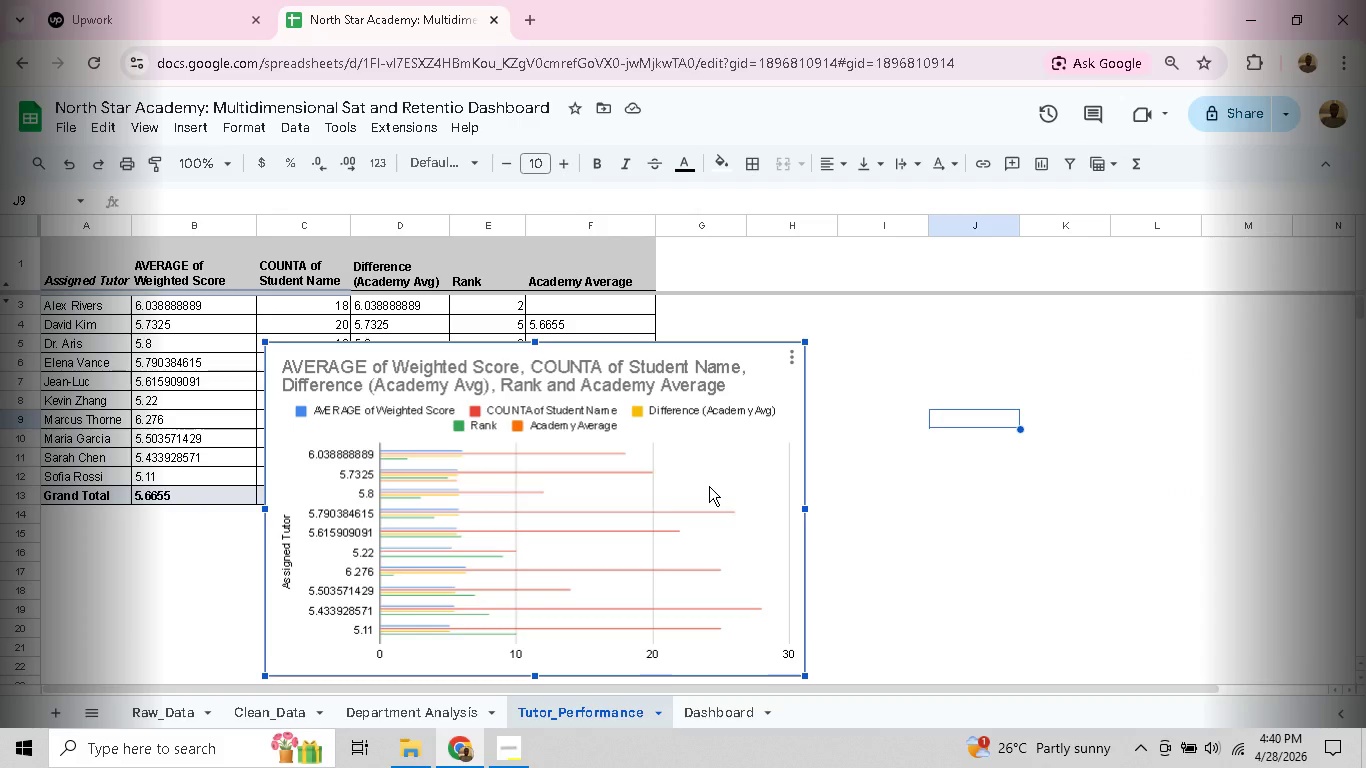 
right_click([709, 486])
 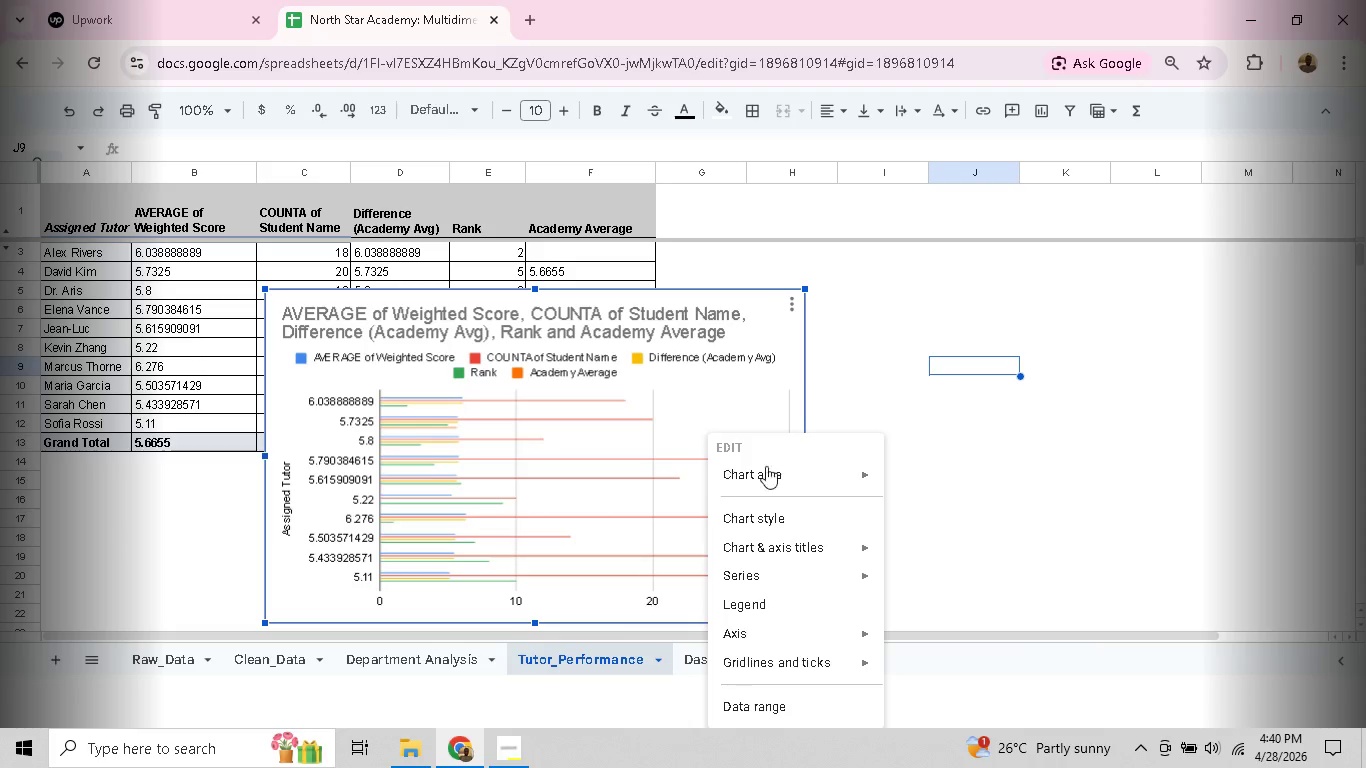 
wait(5.95)
 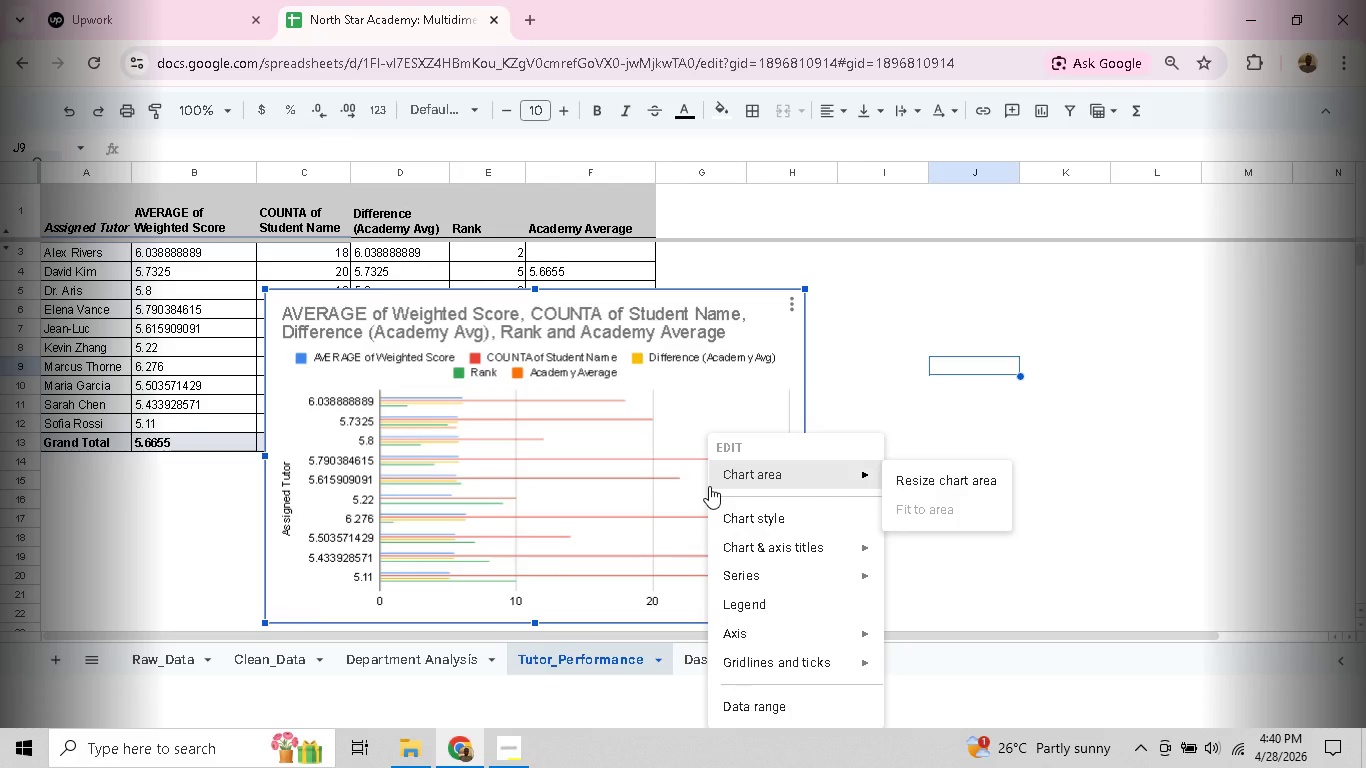 
left_click([625, 538])
 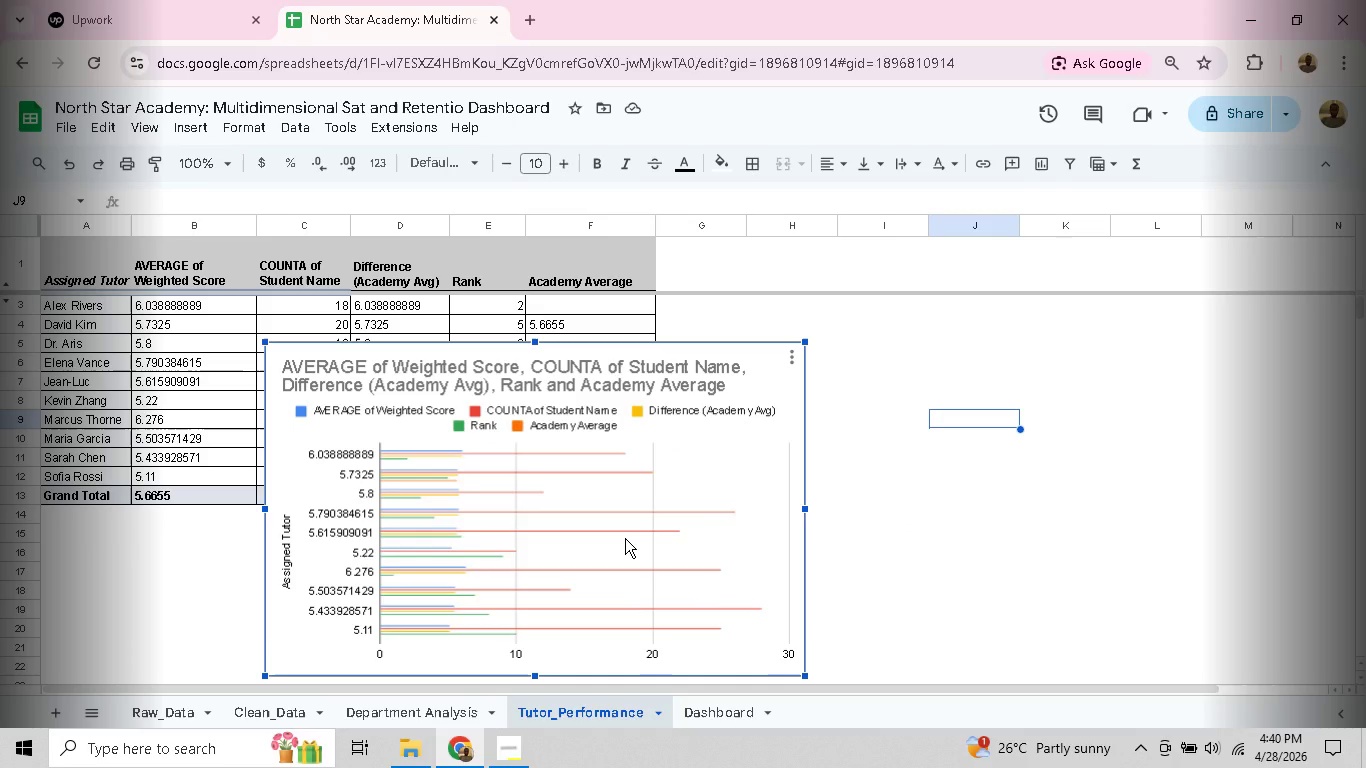 
key(Control+C)
 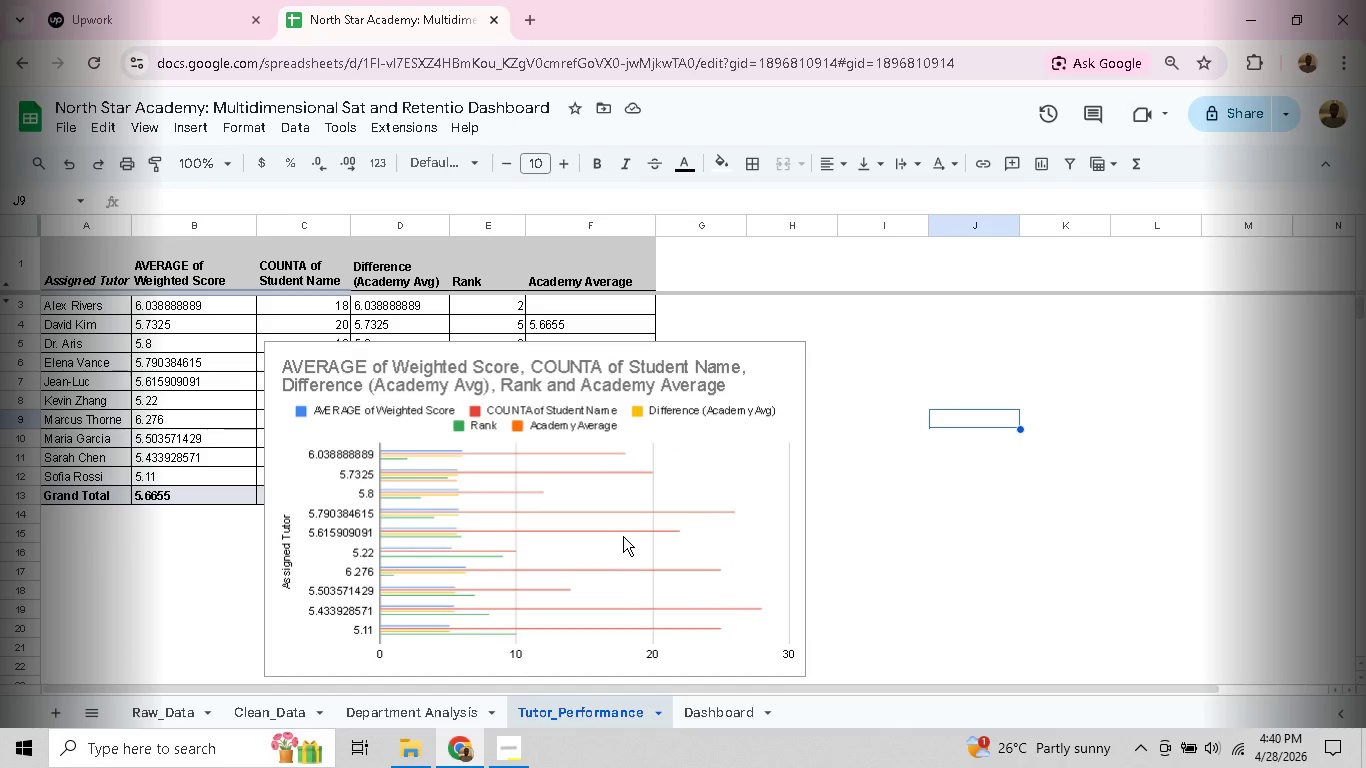 
left_click_drag(start_coordinate=[623, 536], to_coordinate=[723, 598])
 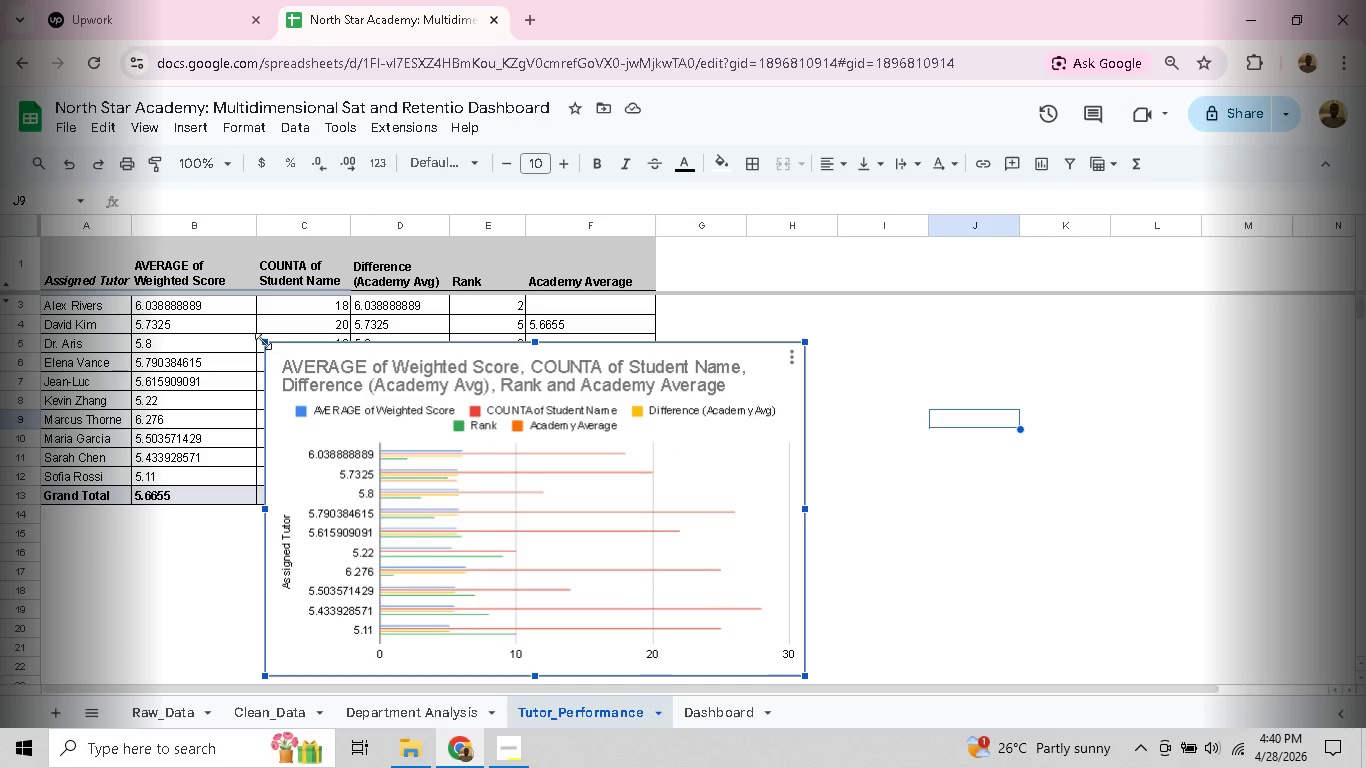 
left_click_drag(start_coordinate=[263, 340], to_coordinate=[363, 434])
 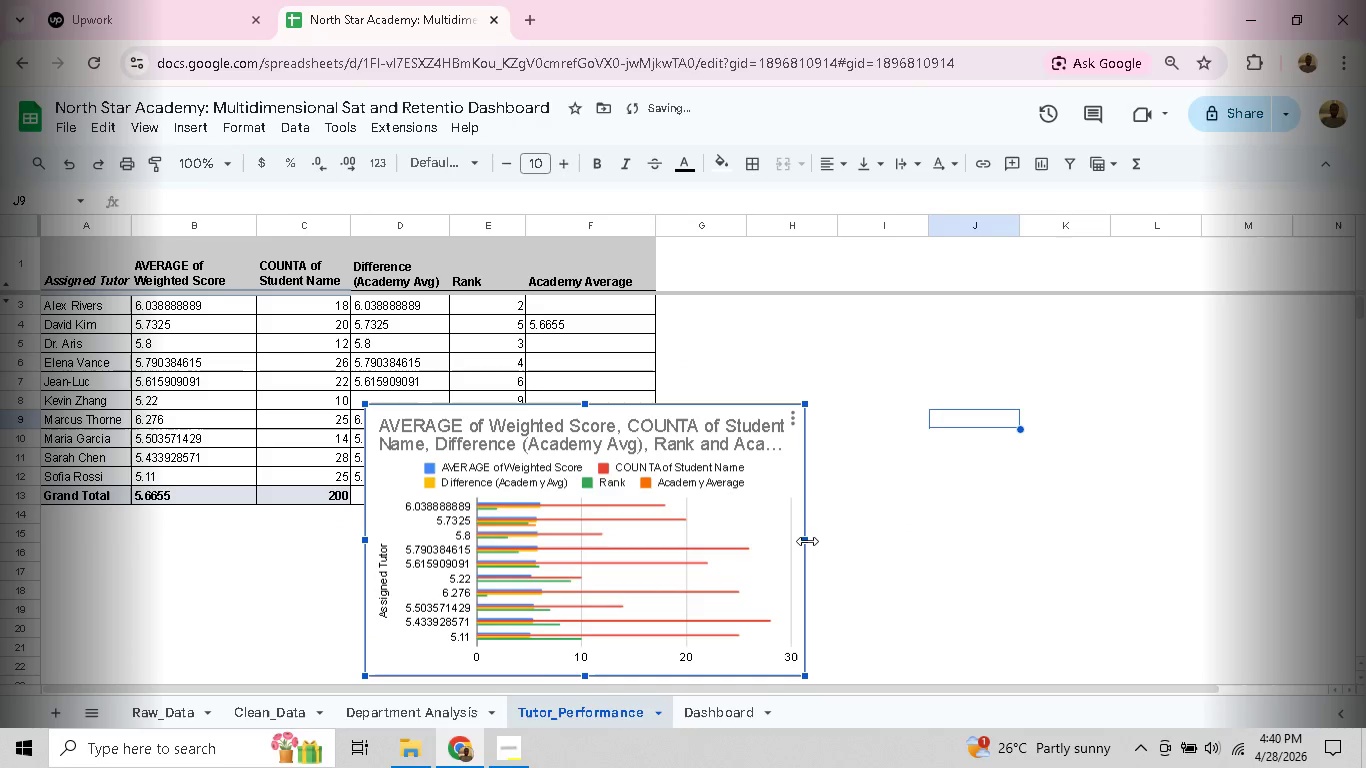 
left_click_drag(start_coordinate=[805, 540], to_coordinate=[847, 636])
 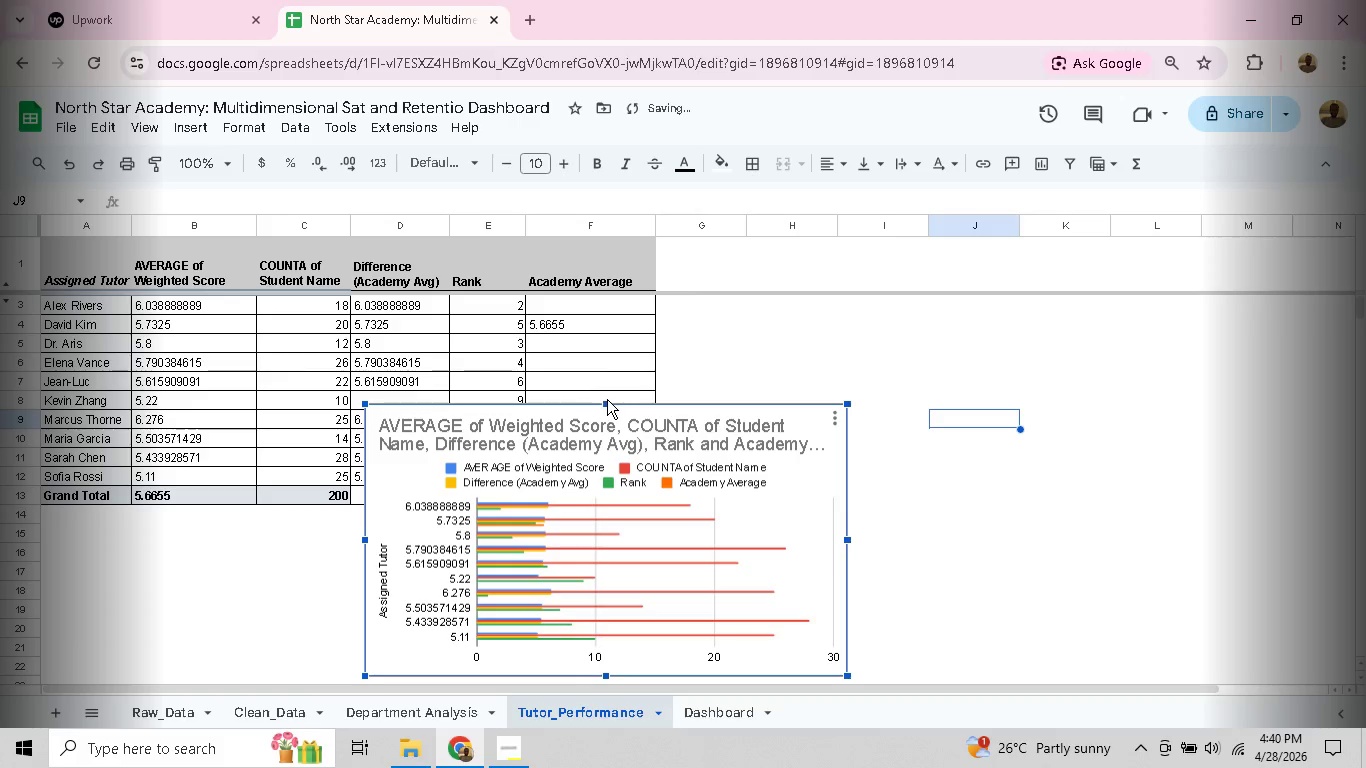 
left_click_drag(start_coordinate=[603, 403], to_coordinate=[757, 405])
 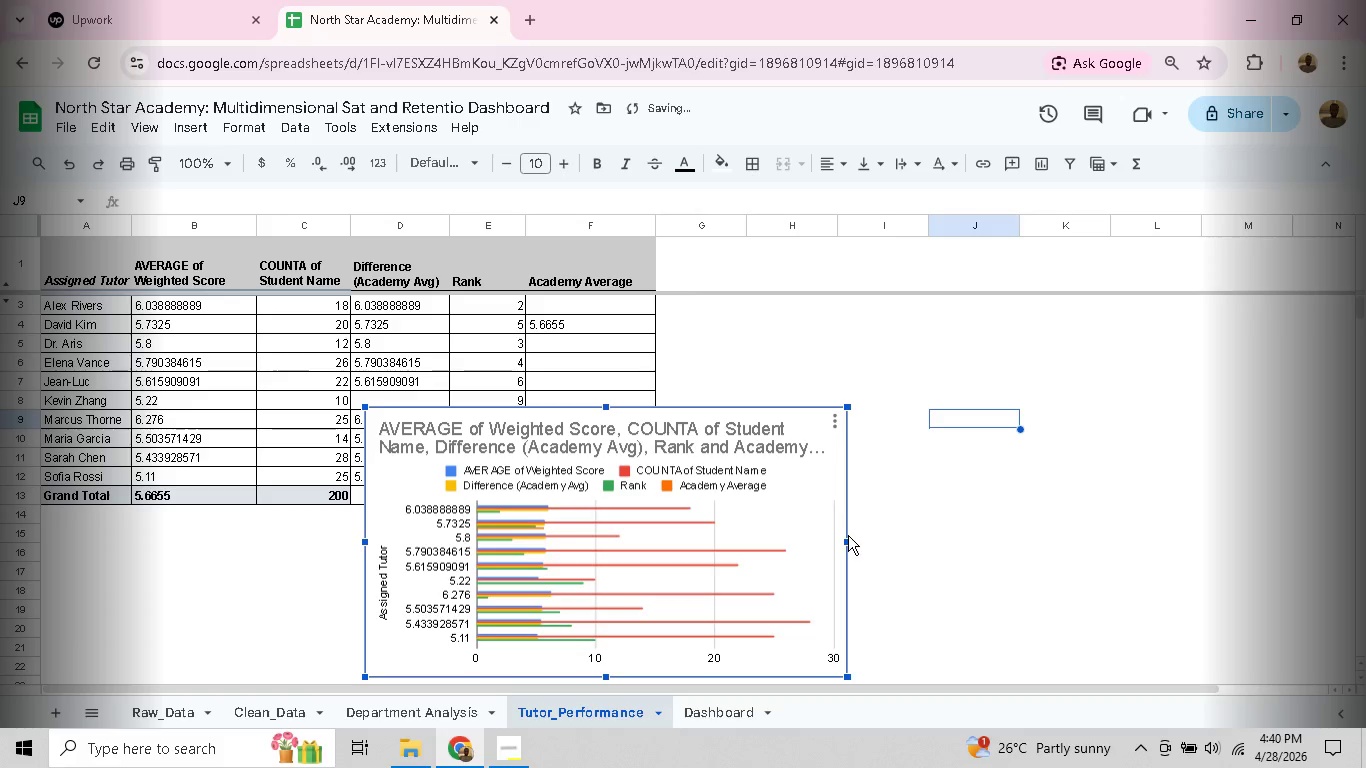 
left_click_drag(start_coordinate=[848, 535], to_coordinate=[904, 540])
 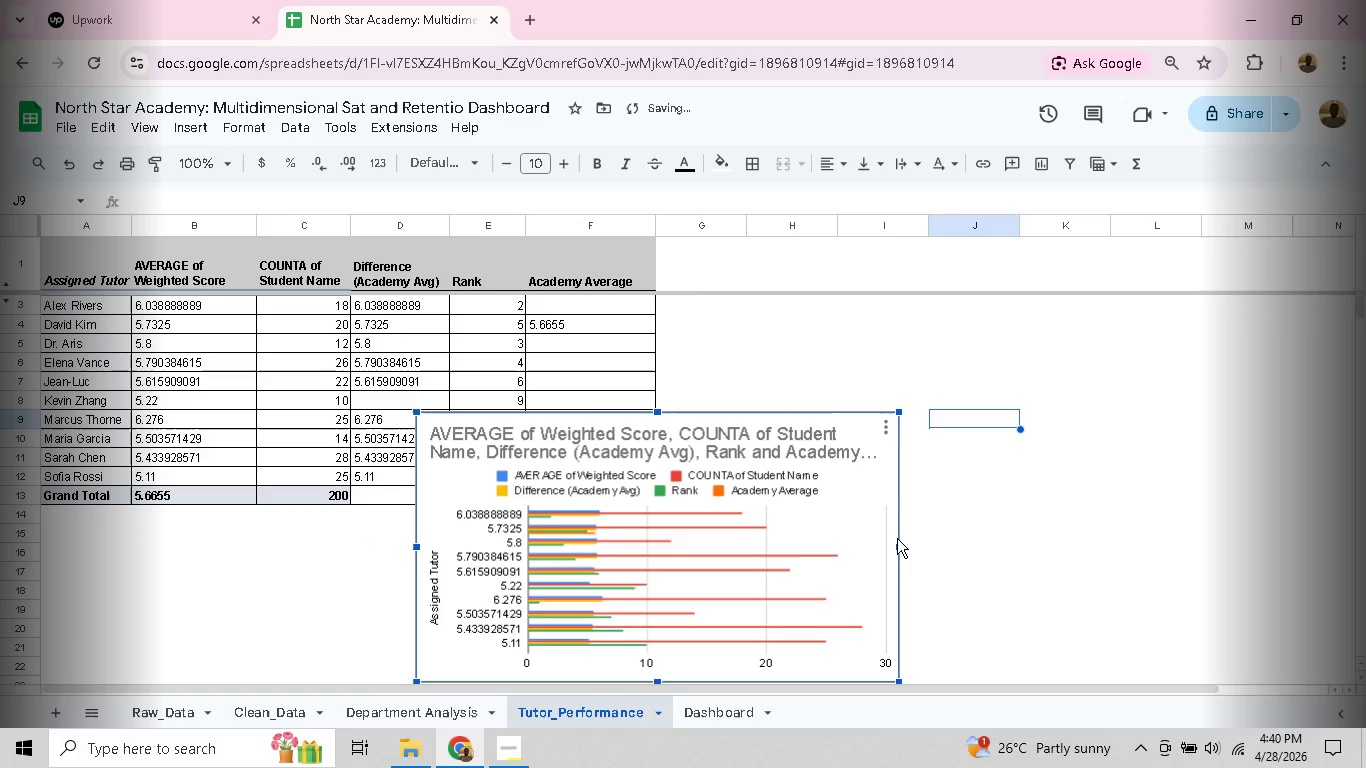 
left_click_drag(start_coordinate=[897, 538], to_coordinate=[1200, 481])
 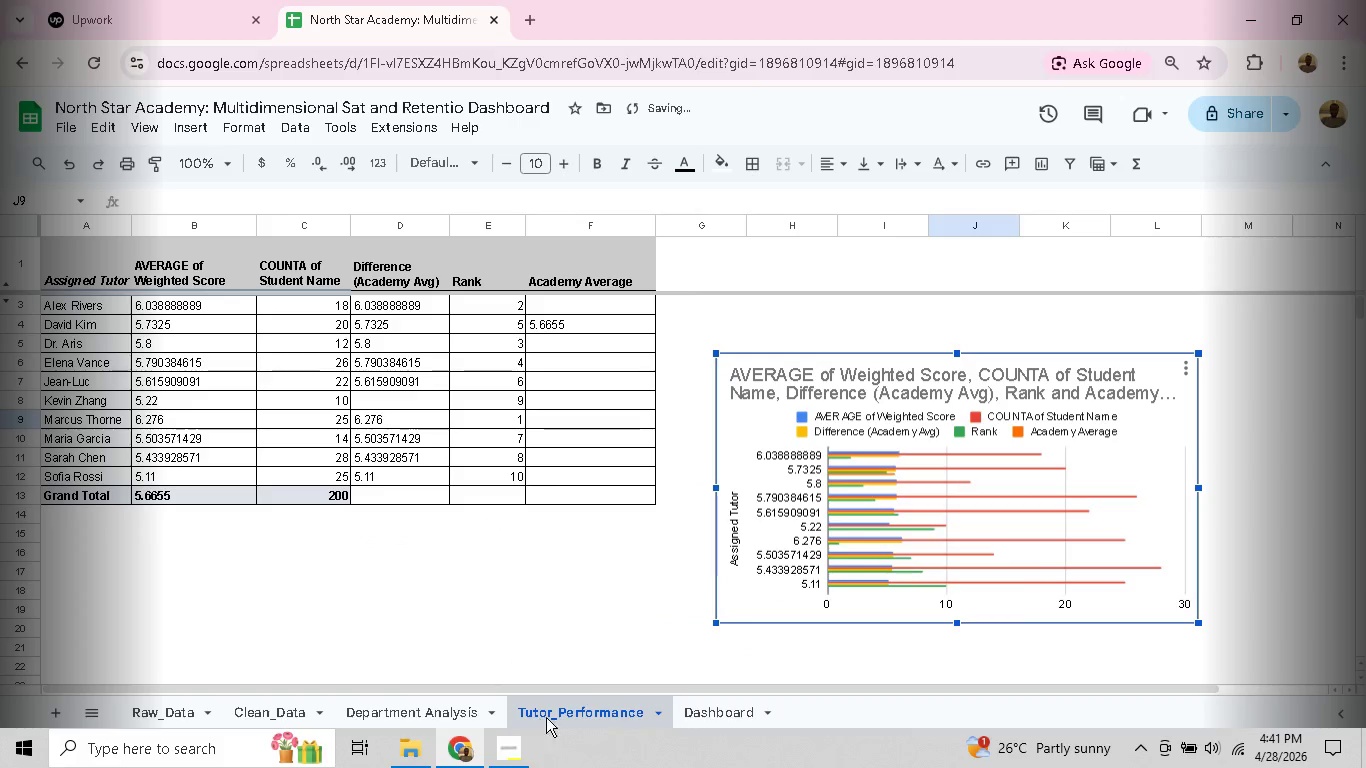 
left_click([718, 719])
 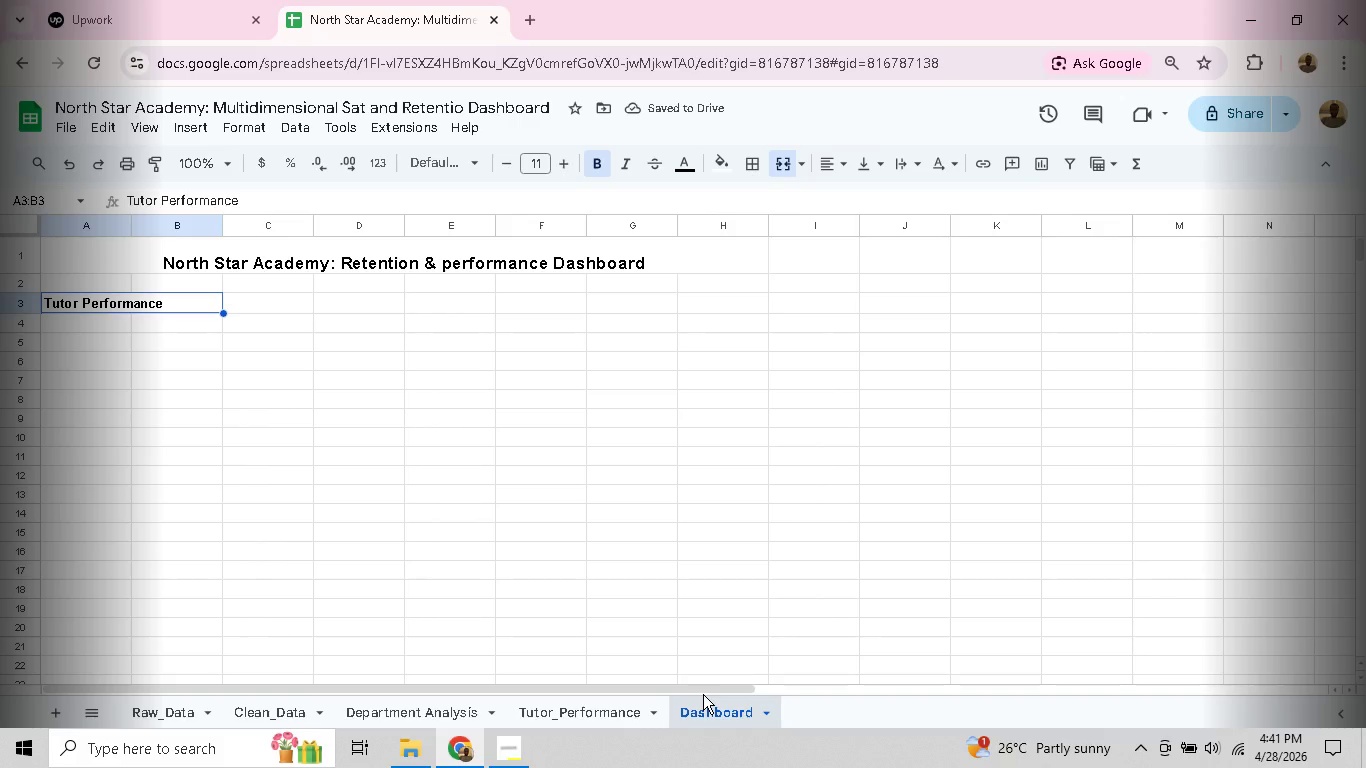 
wait(5.59)
 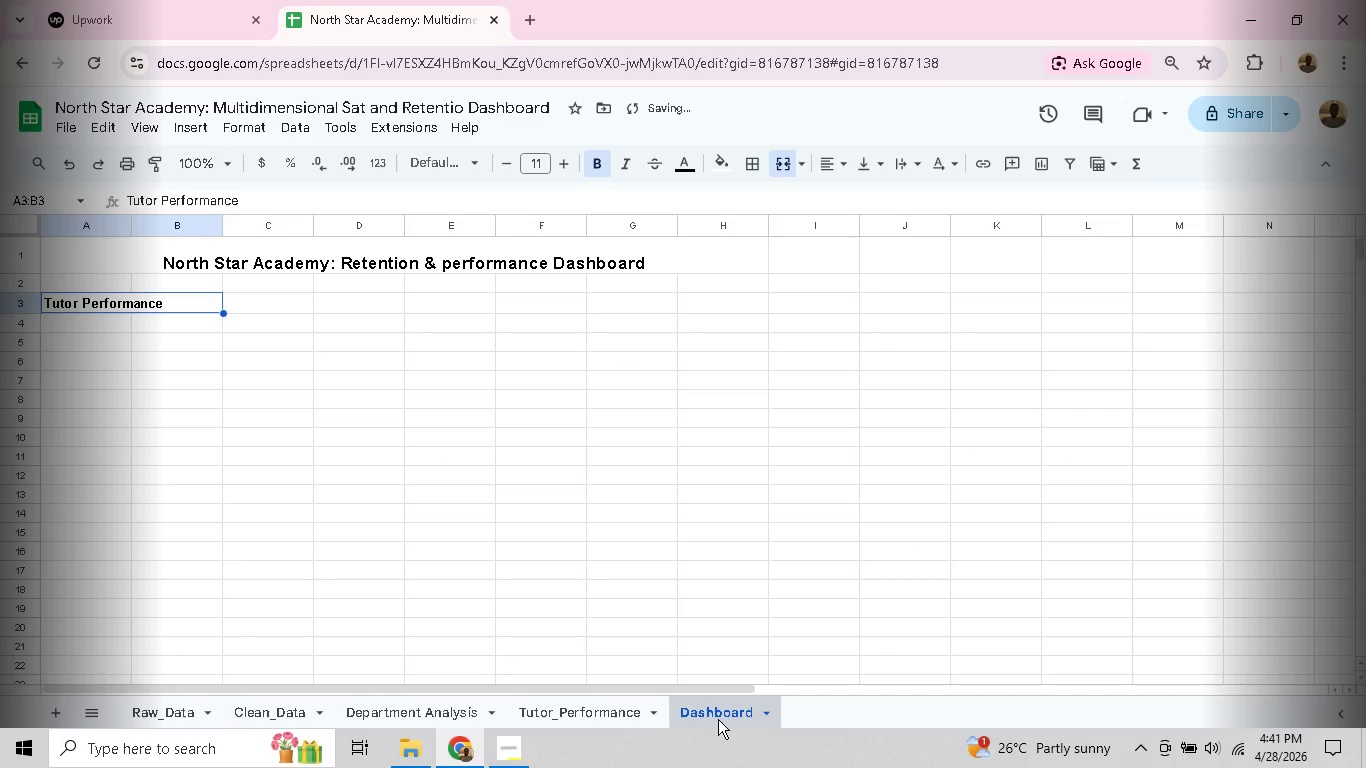 
left_click([127, 329])
 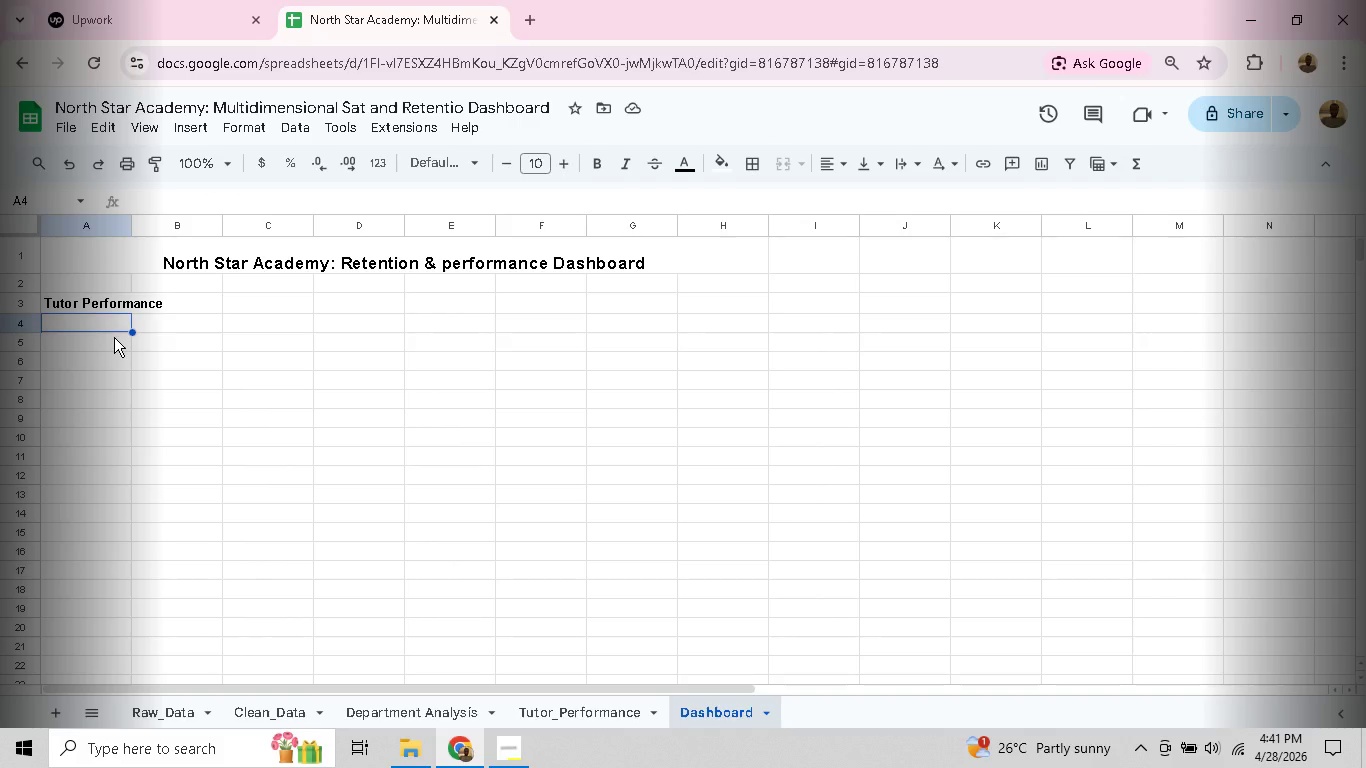 
key(Control+ControlLeft)
 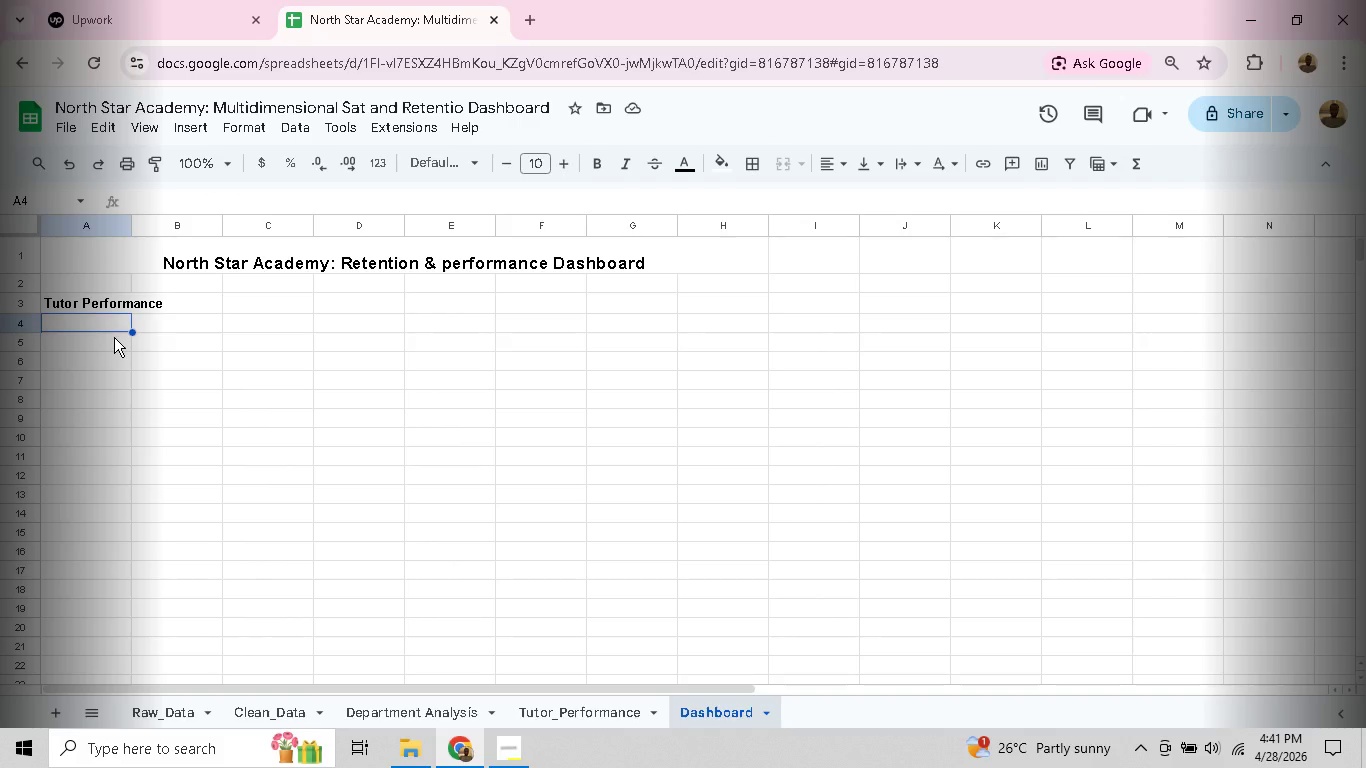 
key(Control+V)
 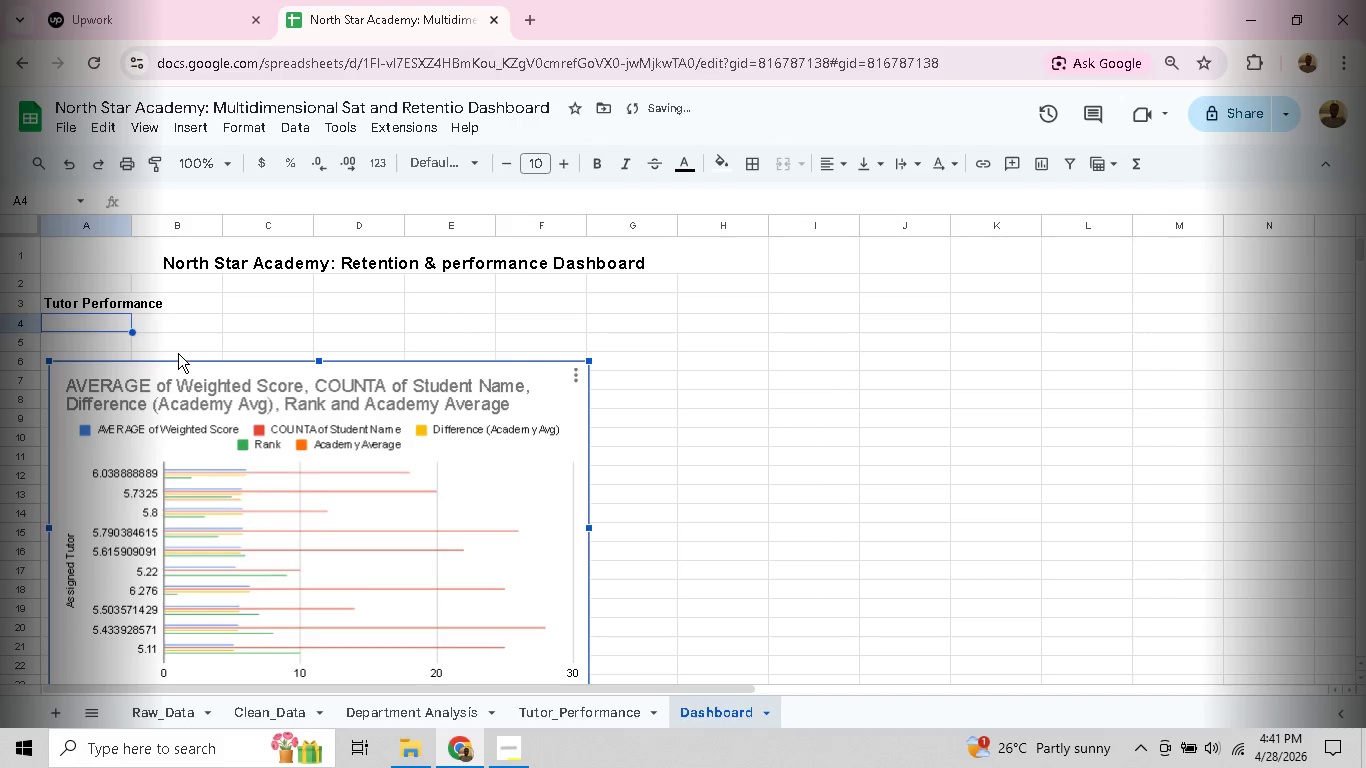 
left_click([174, 353])
 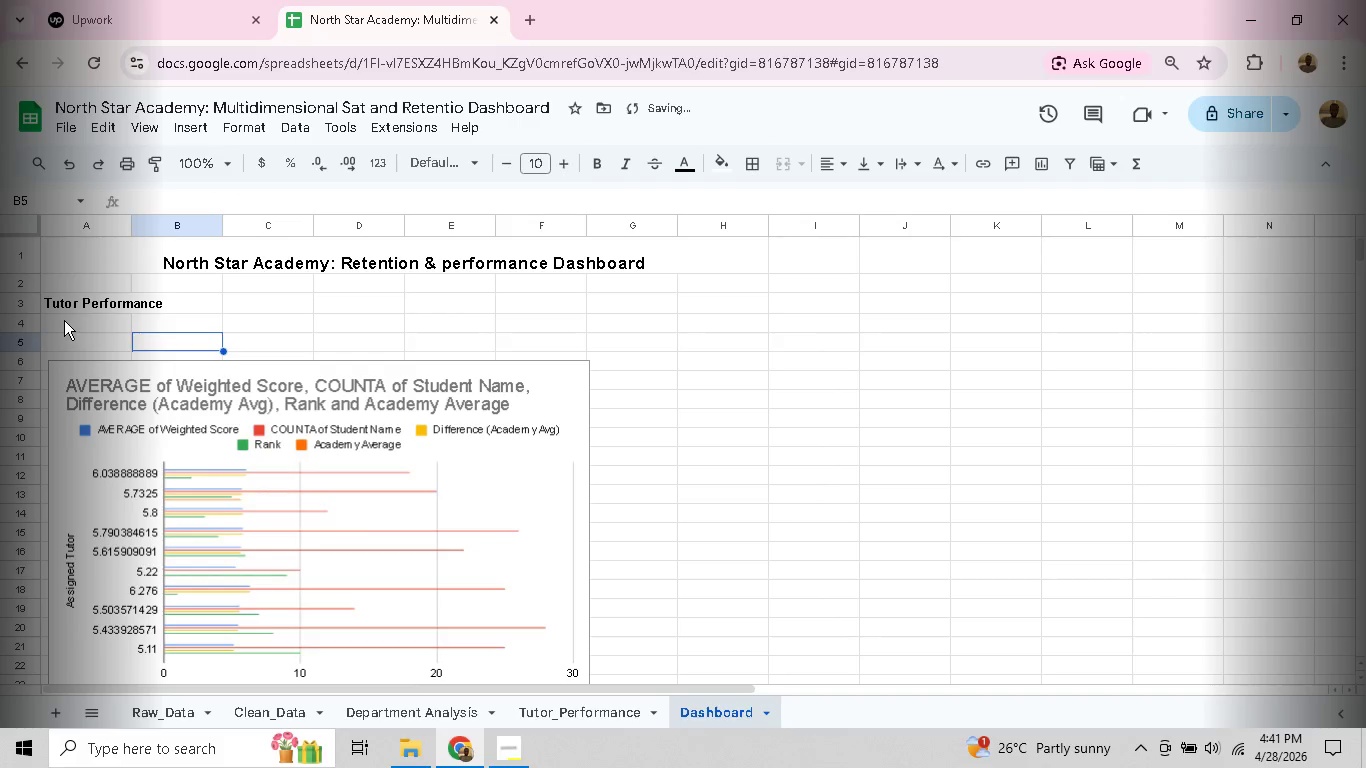 
left_click([64, 320])
 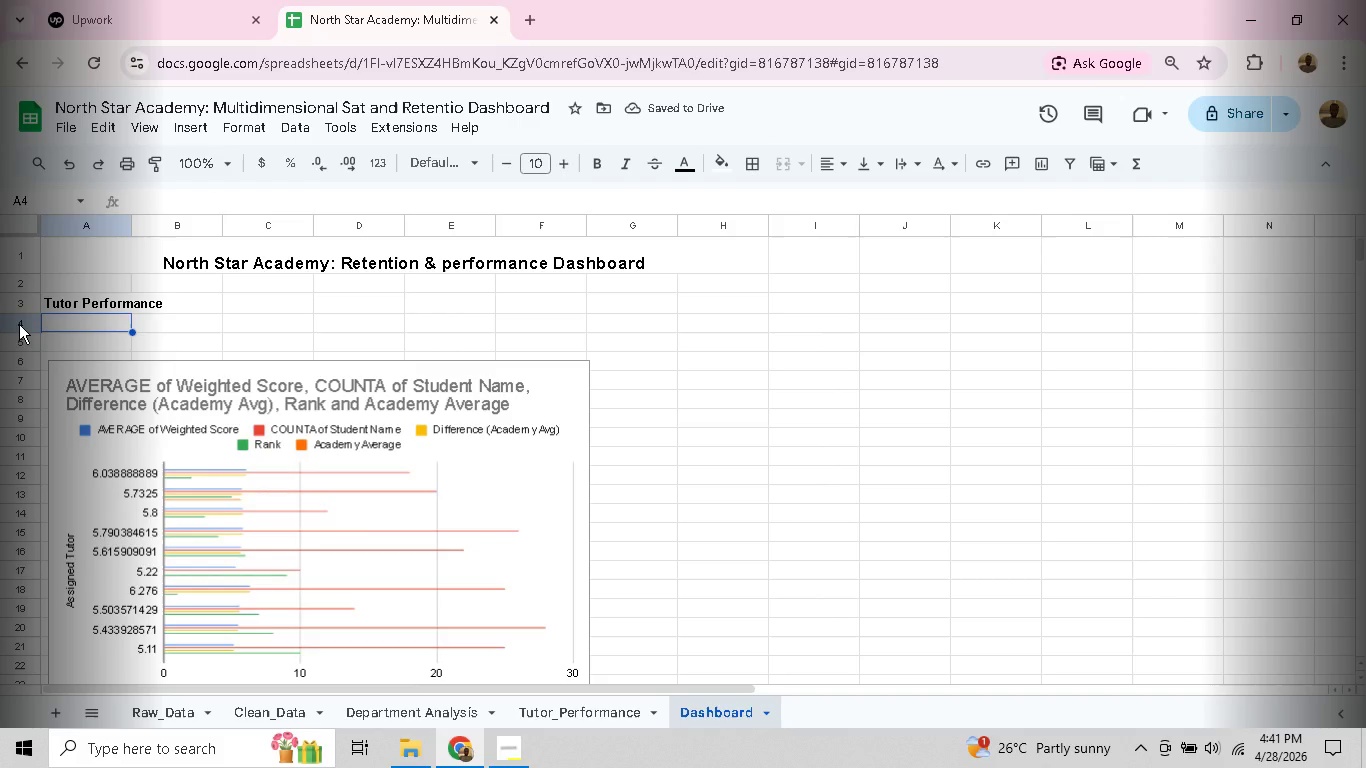 
right_click([19, 324])
 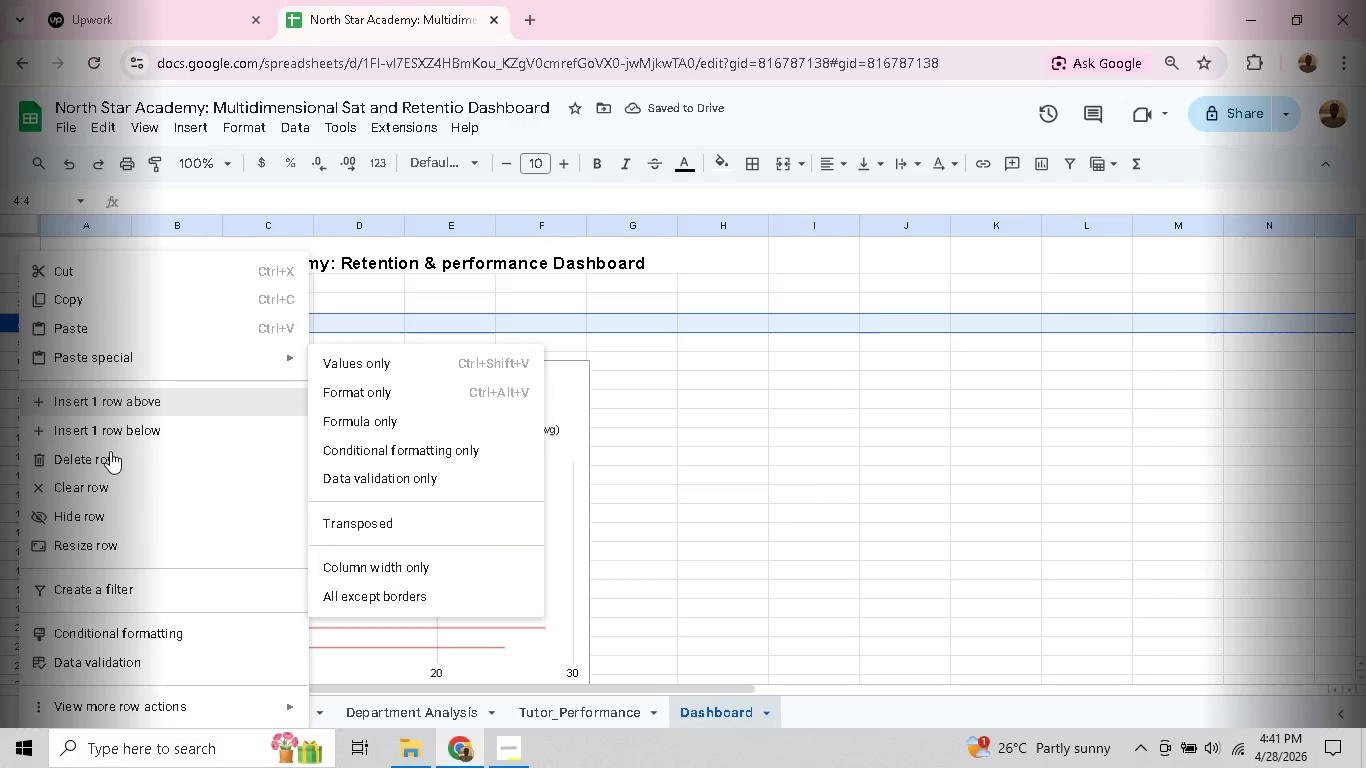 
left_click([108, 455])
 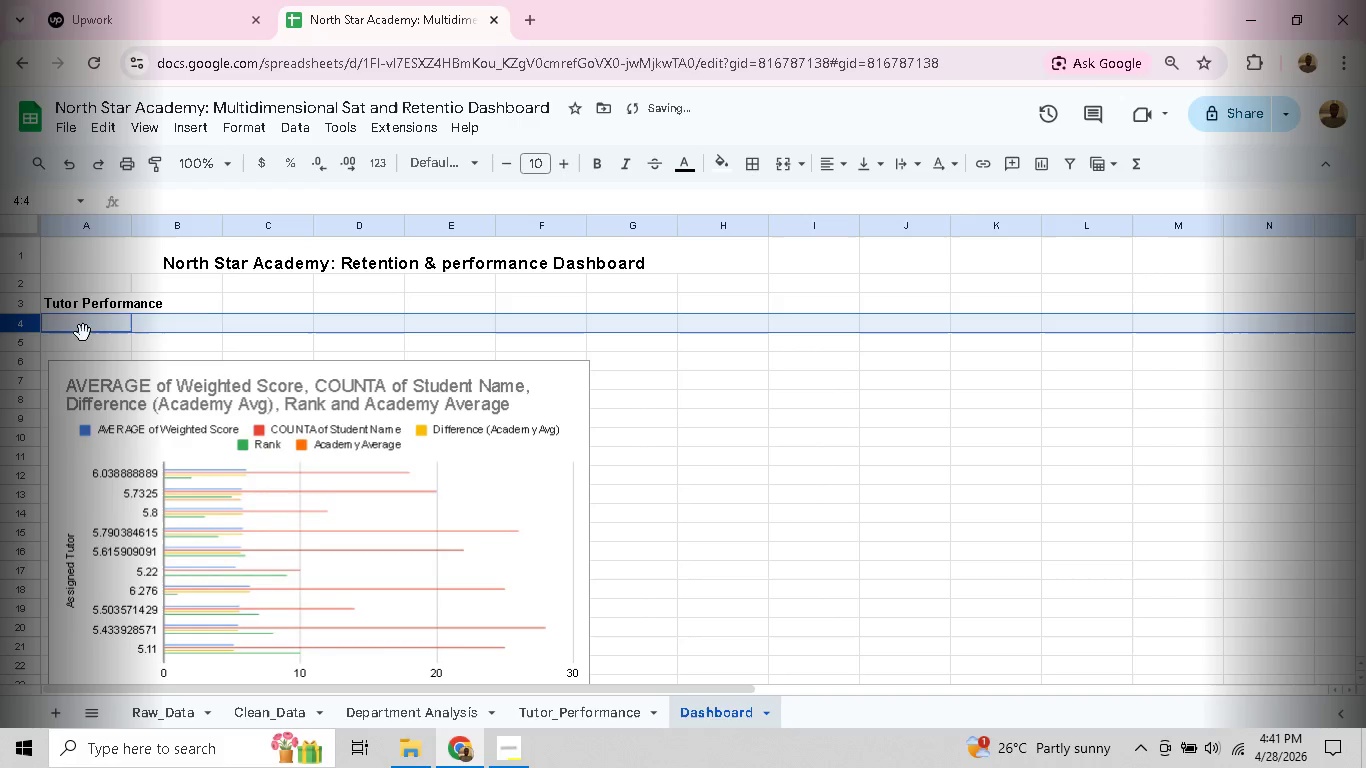 
left_click([51, 347])
 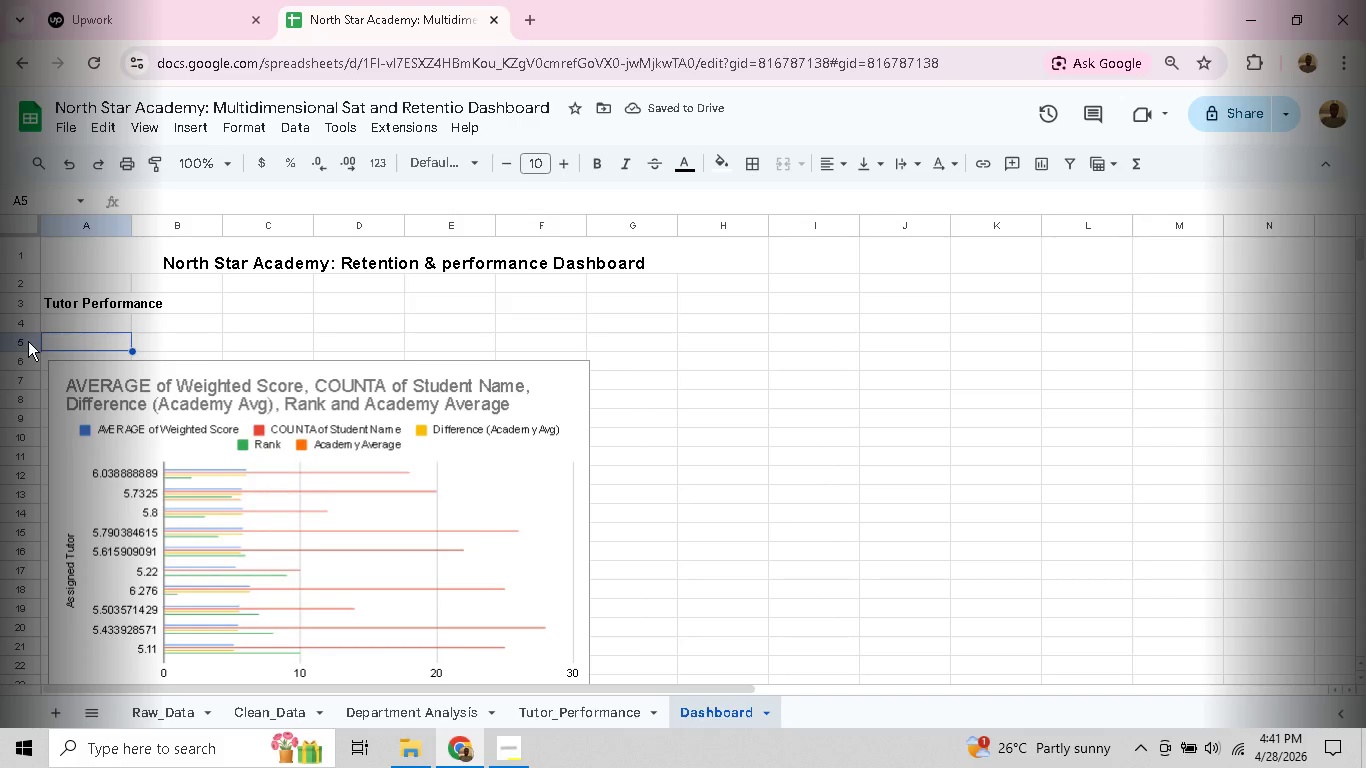 
right_click([28, 341])
 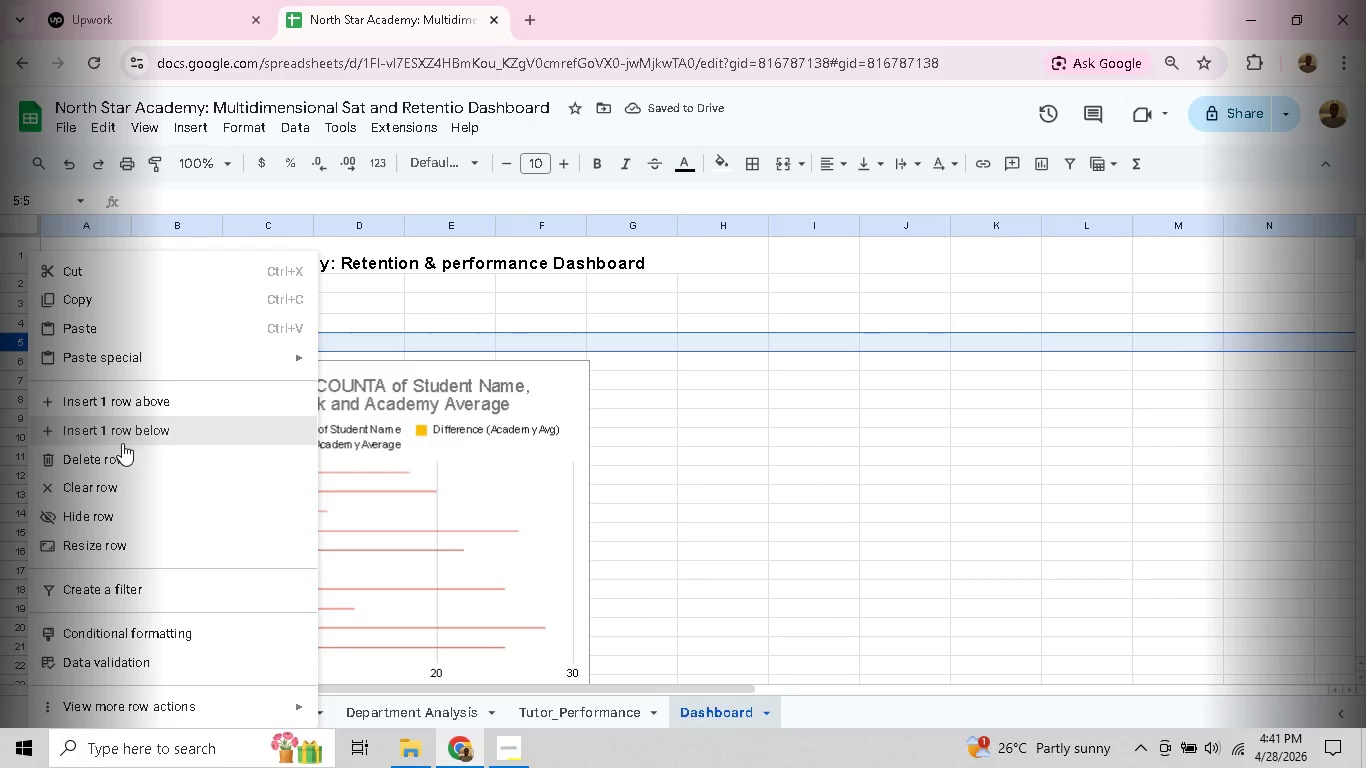 
left_click([117, 454])
 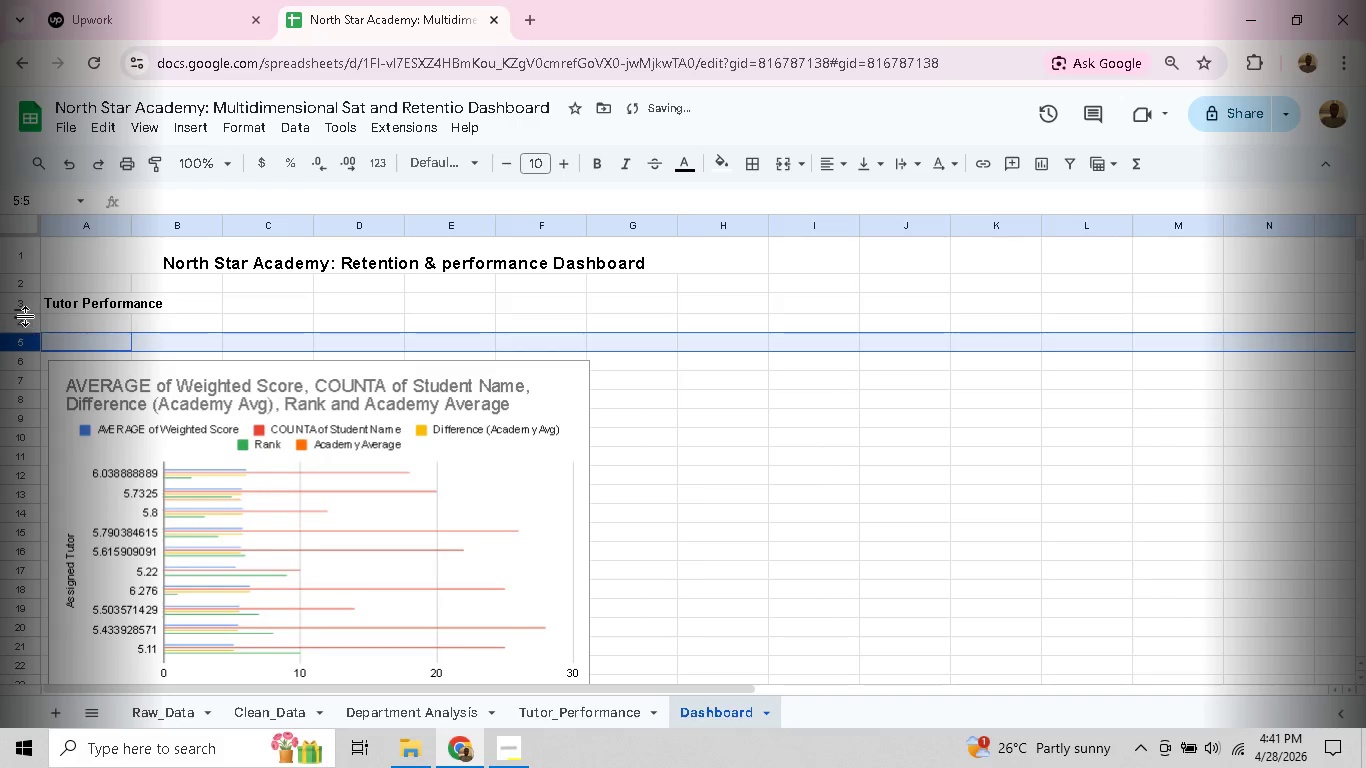 
left_click([21, 322])
 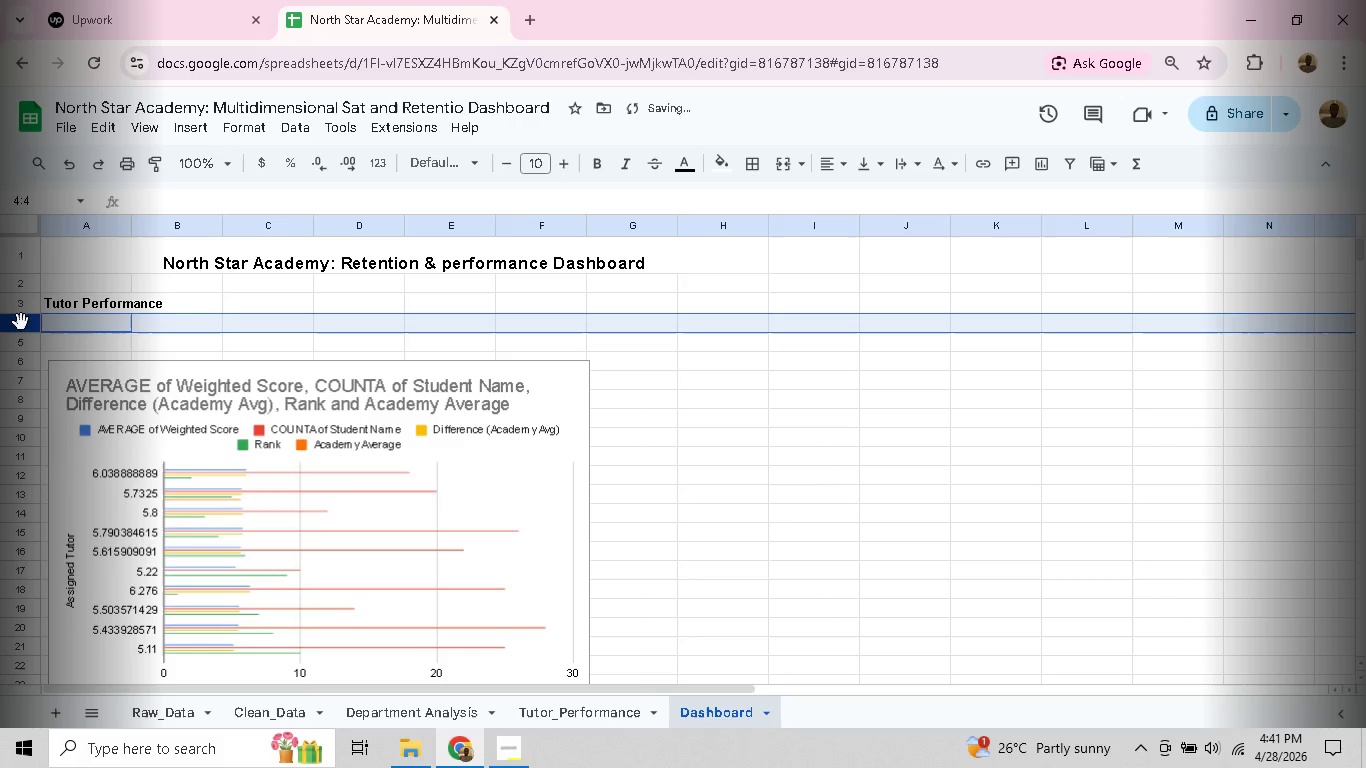 
right_click([21, 322])
 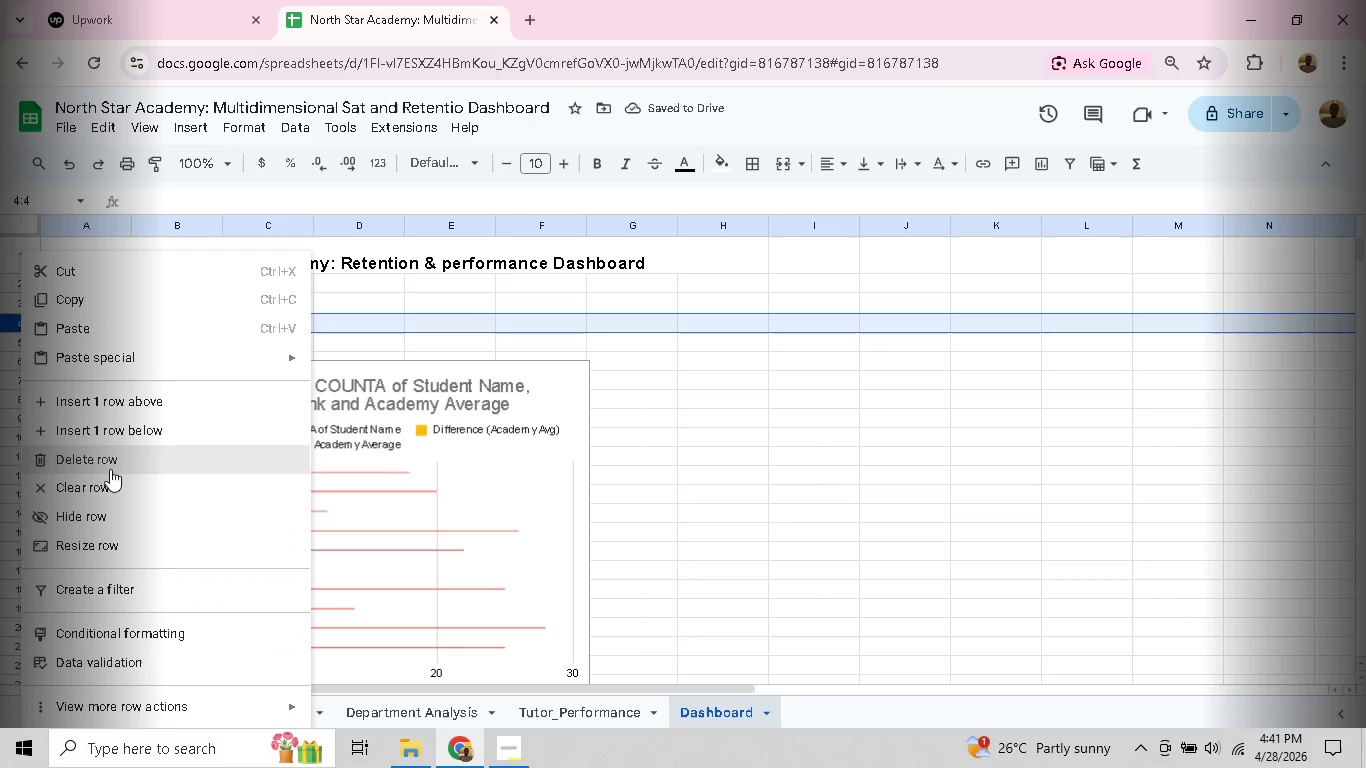 
left_click([110, 467])
 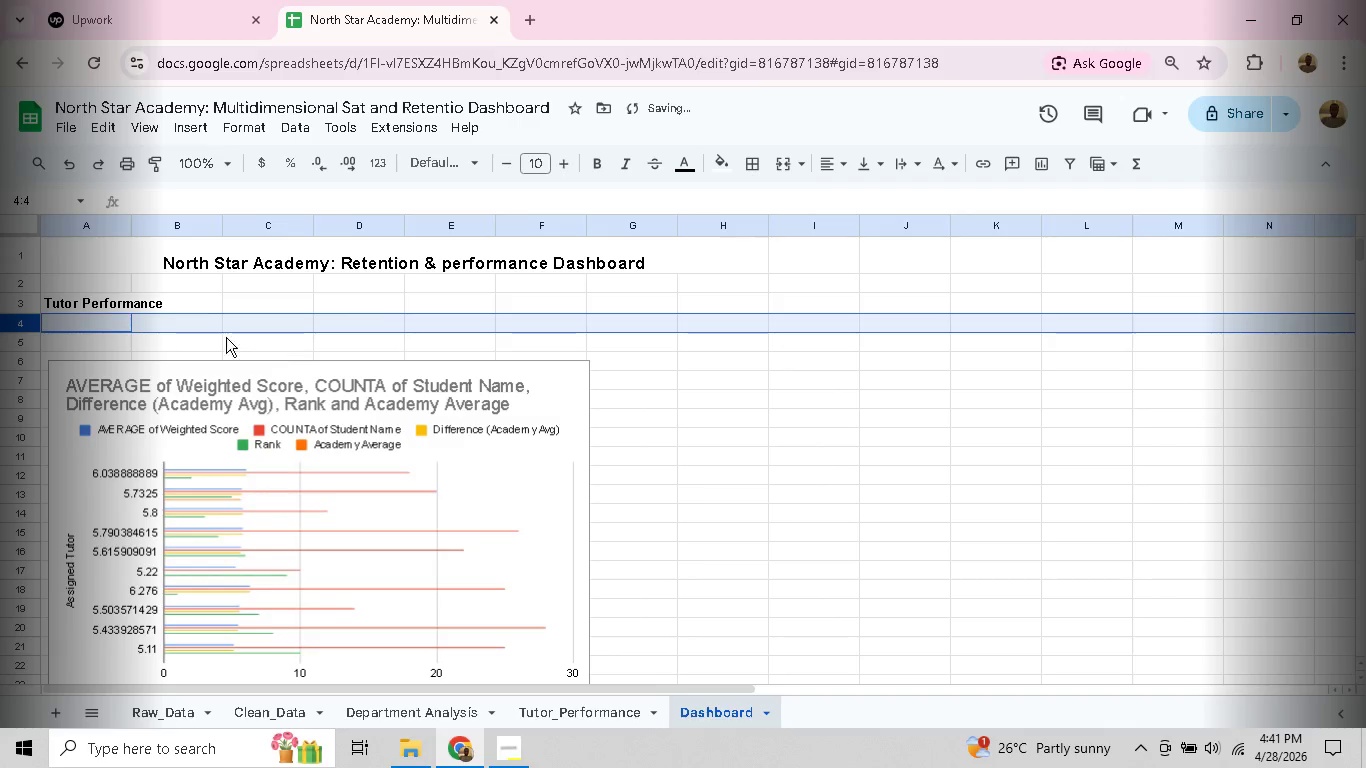 
left_click([191, 346])
 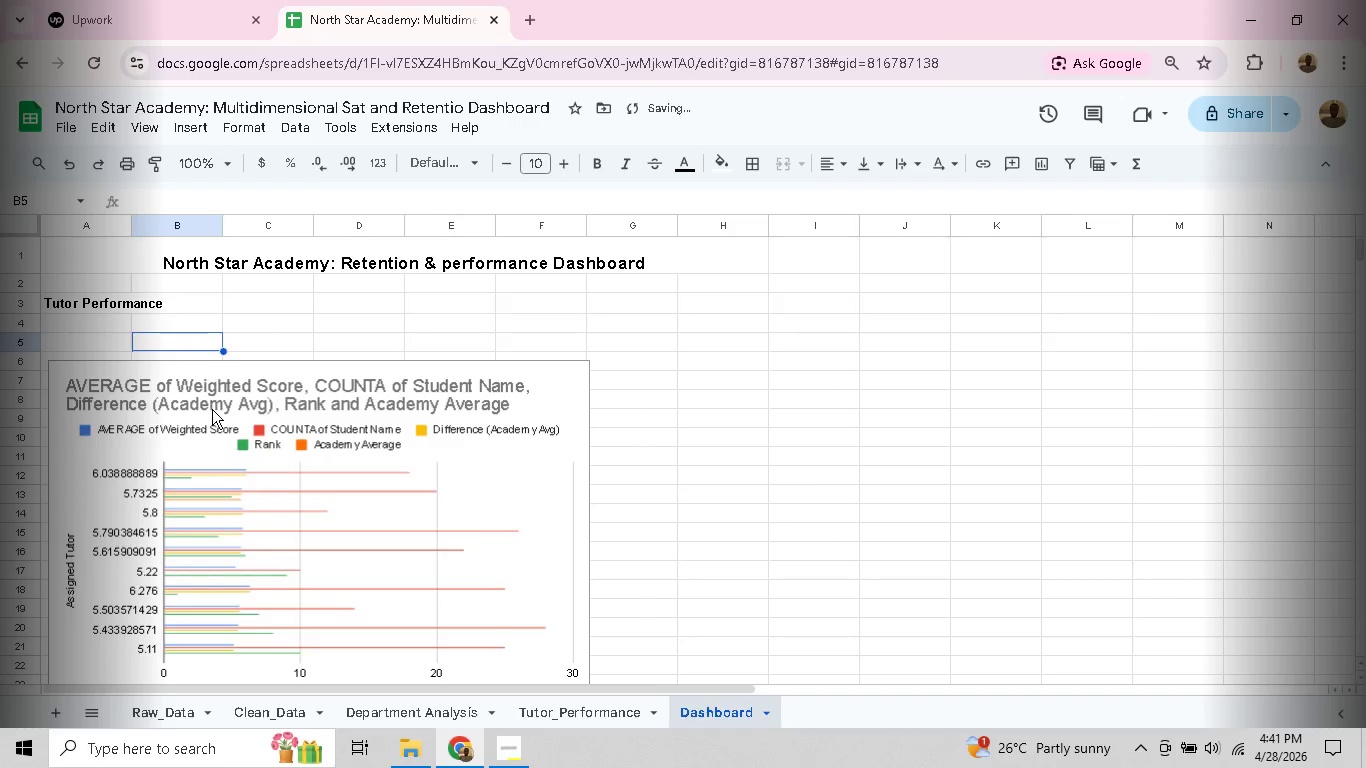 
left_click_drag(start_coordinate=[212, 409], to_coordinate=[207, 376])
 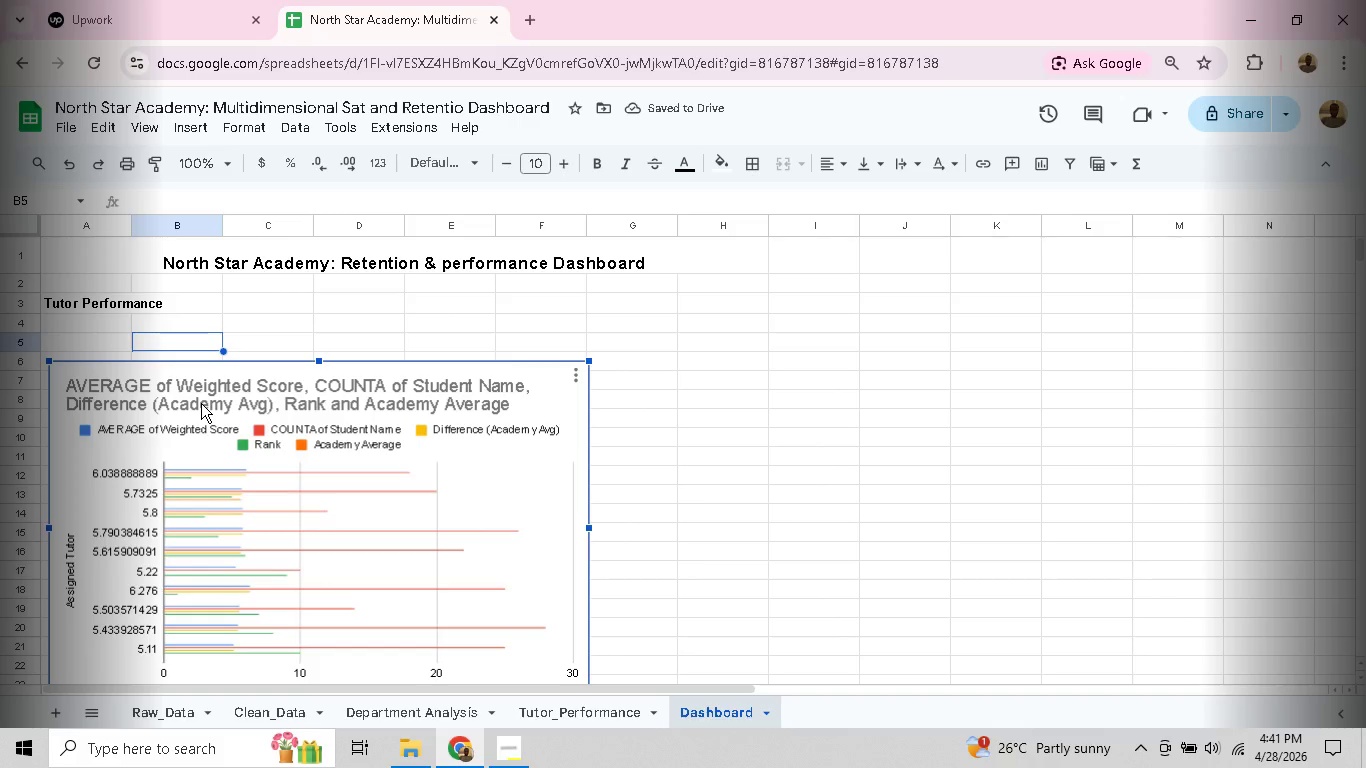 
left_click([201, 403])
 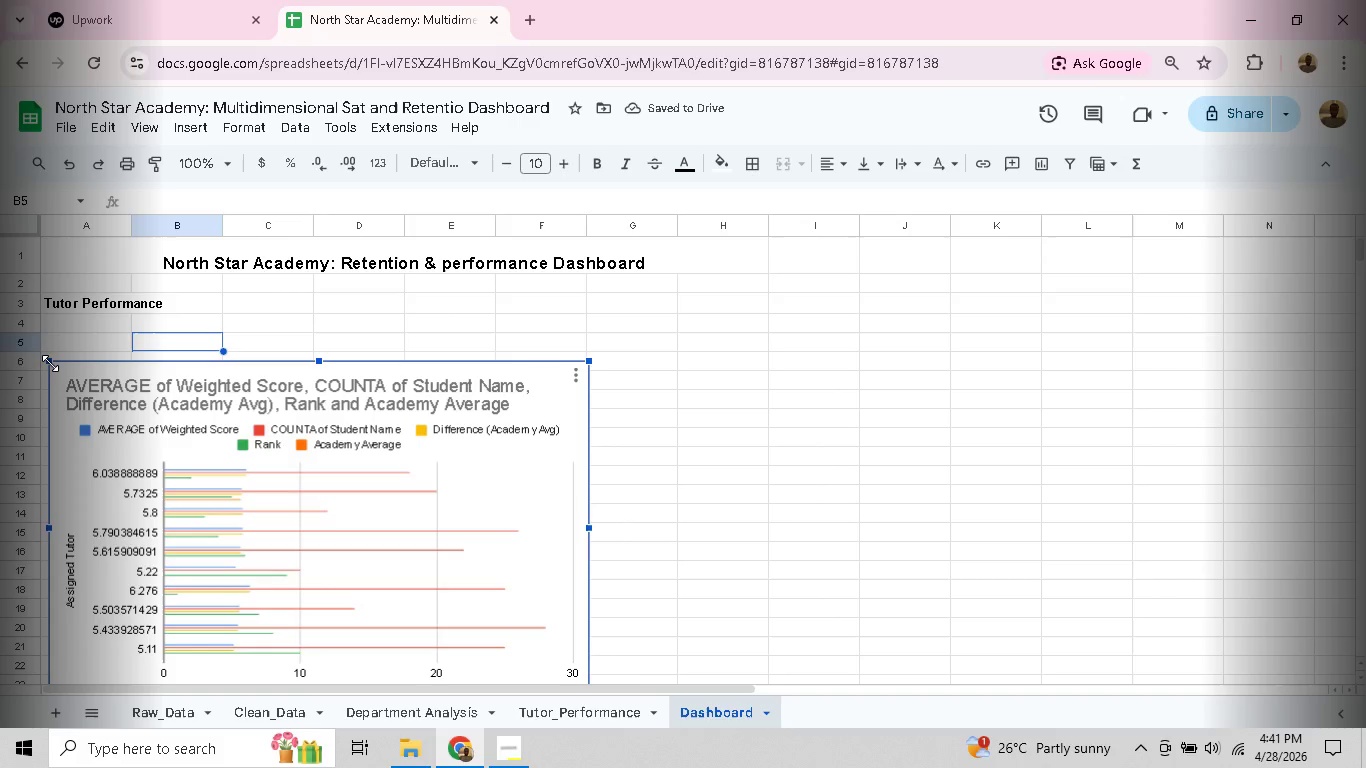 
left_click_drag(start_coordinate=[50, 363], to_coordinate=[88, 334])
 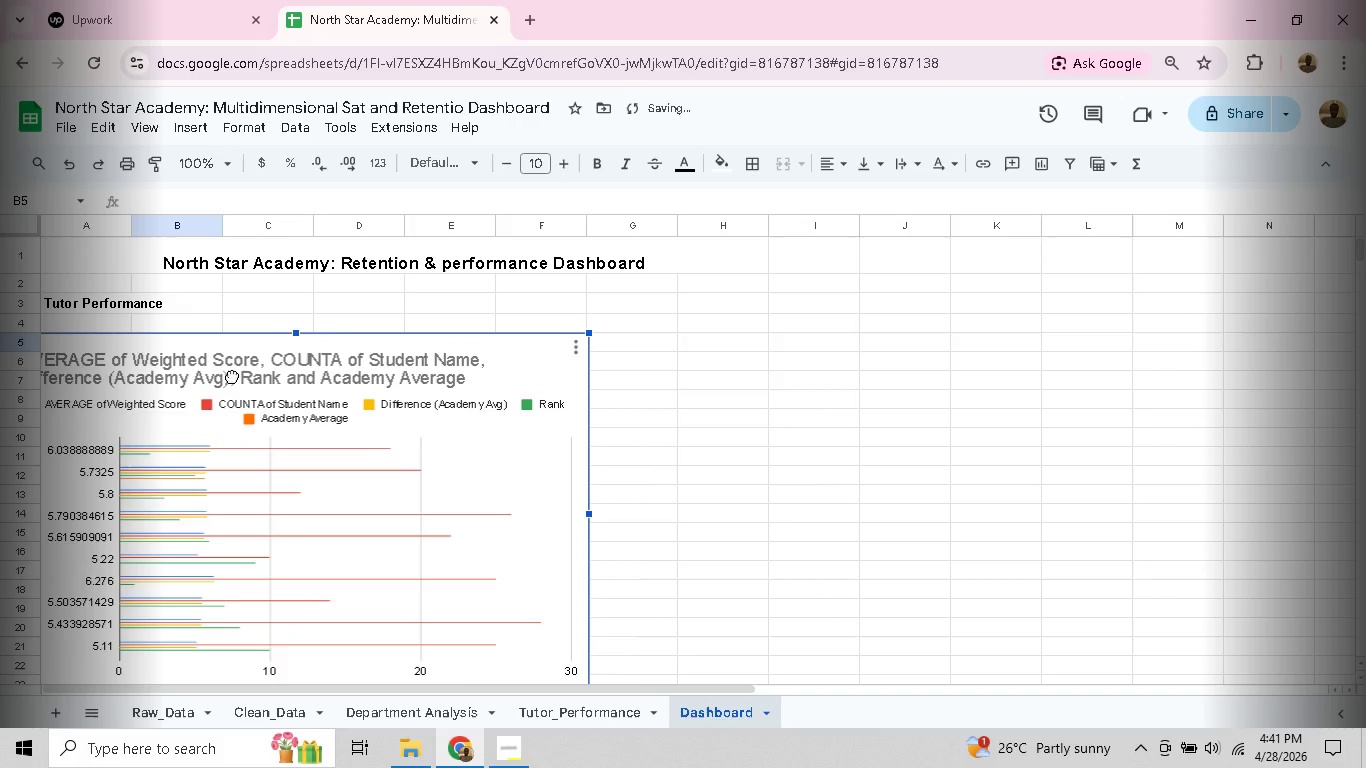 
left_click_drag(start_coordinate=[217, 377], to_coordinate=[257, 374])
 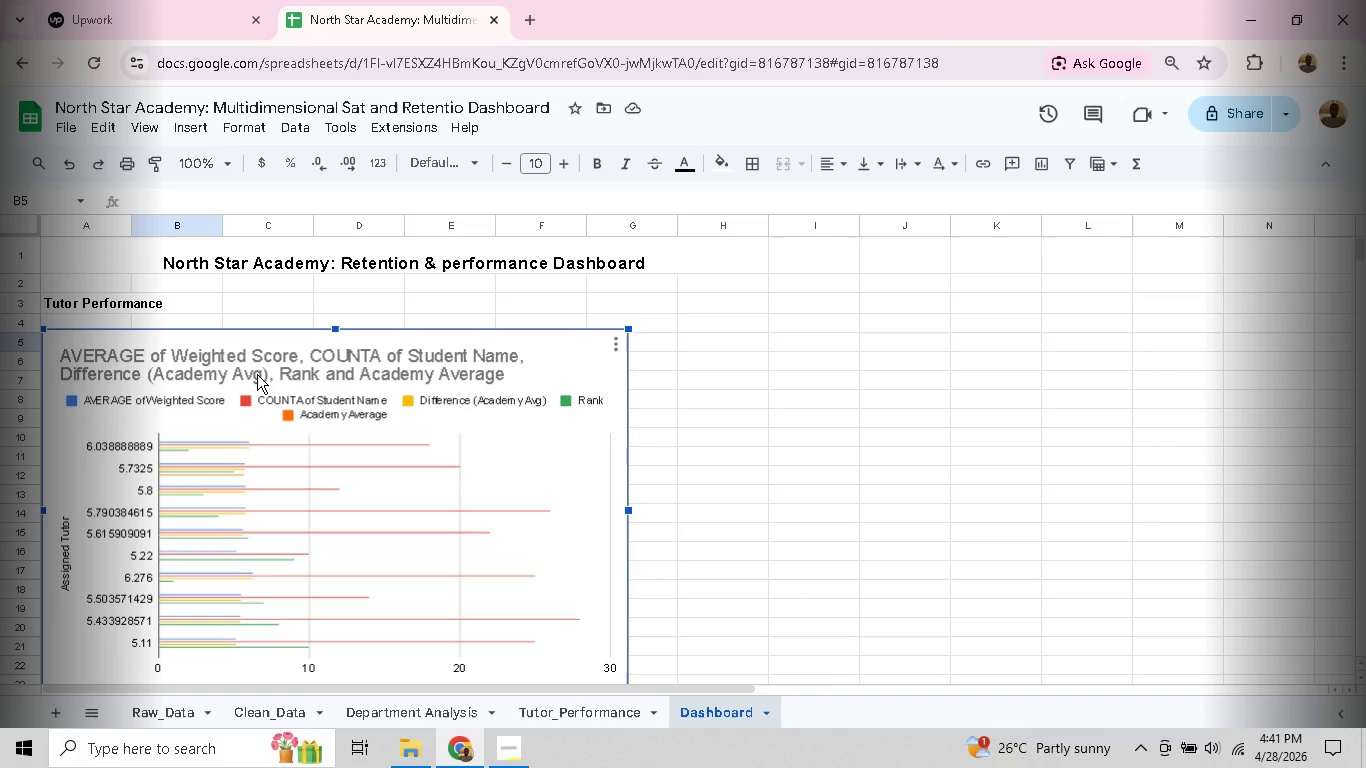 
wait(20.67)
 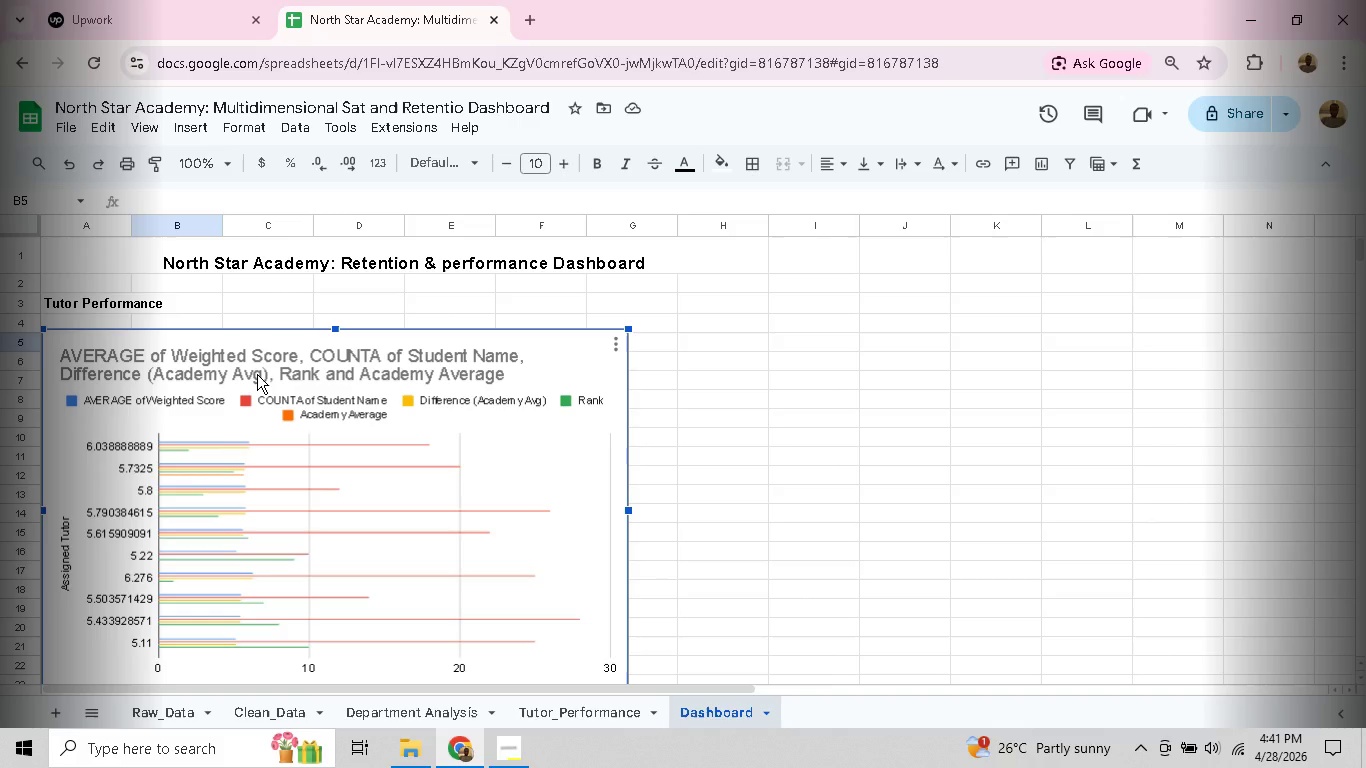 
left_click([532, 712])
 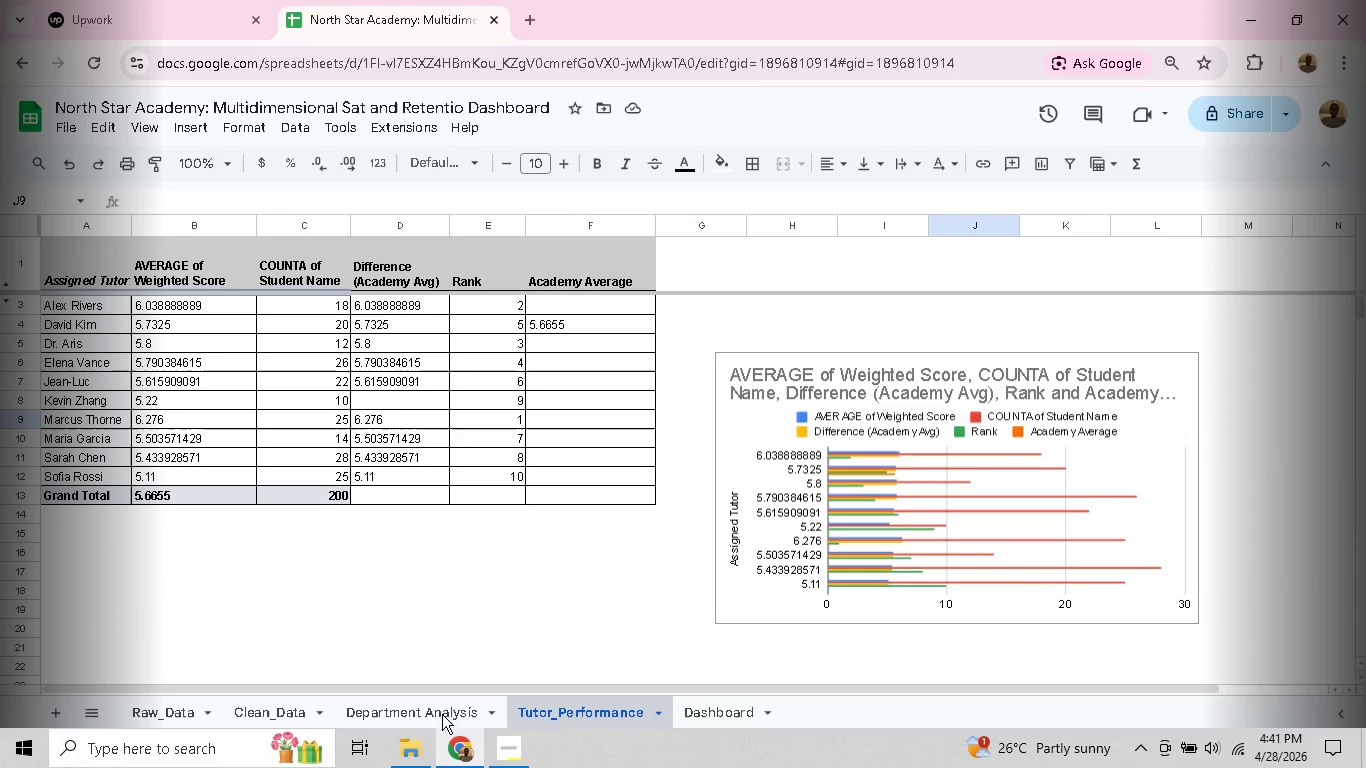 
left_click([442, 714])
 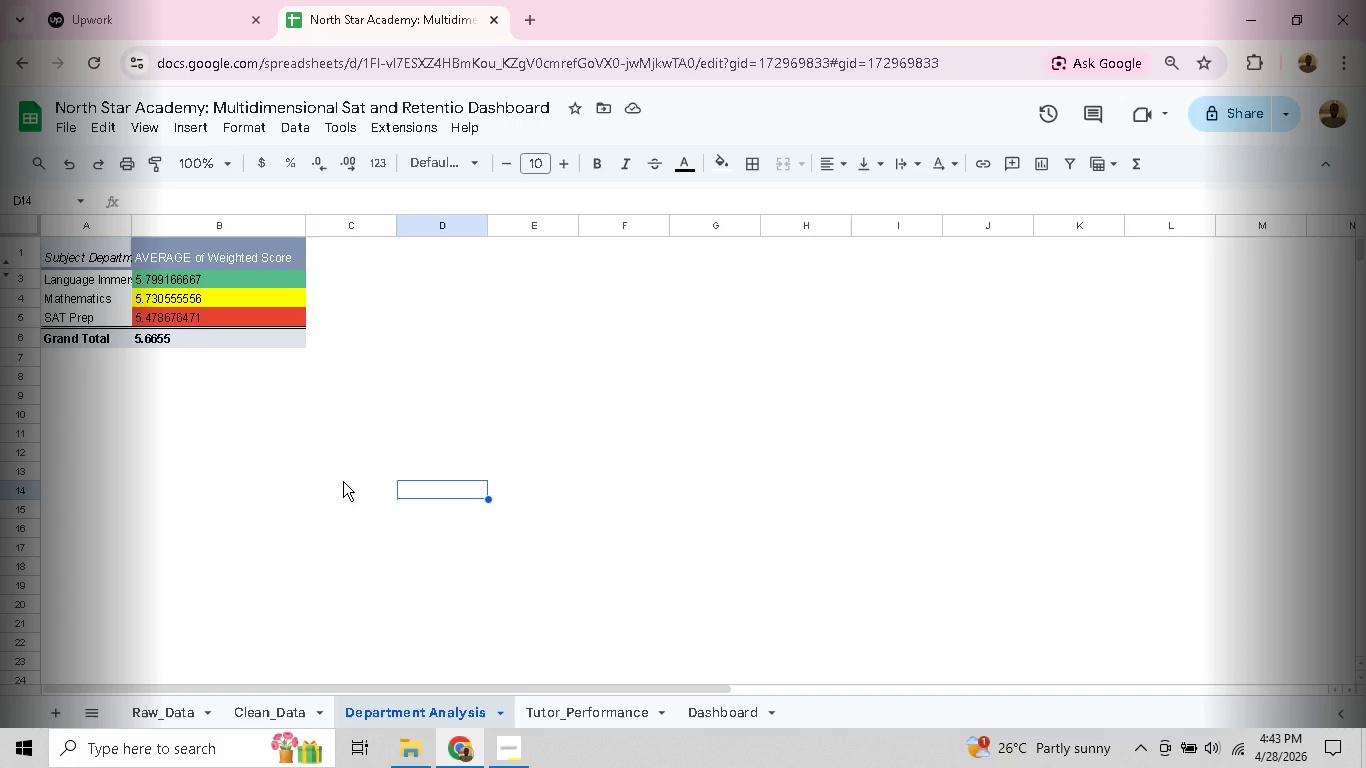 
wait(105.01)
 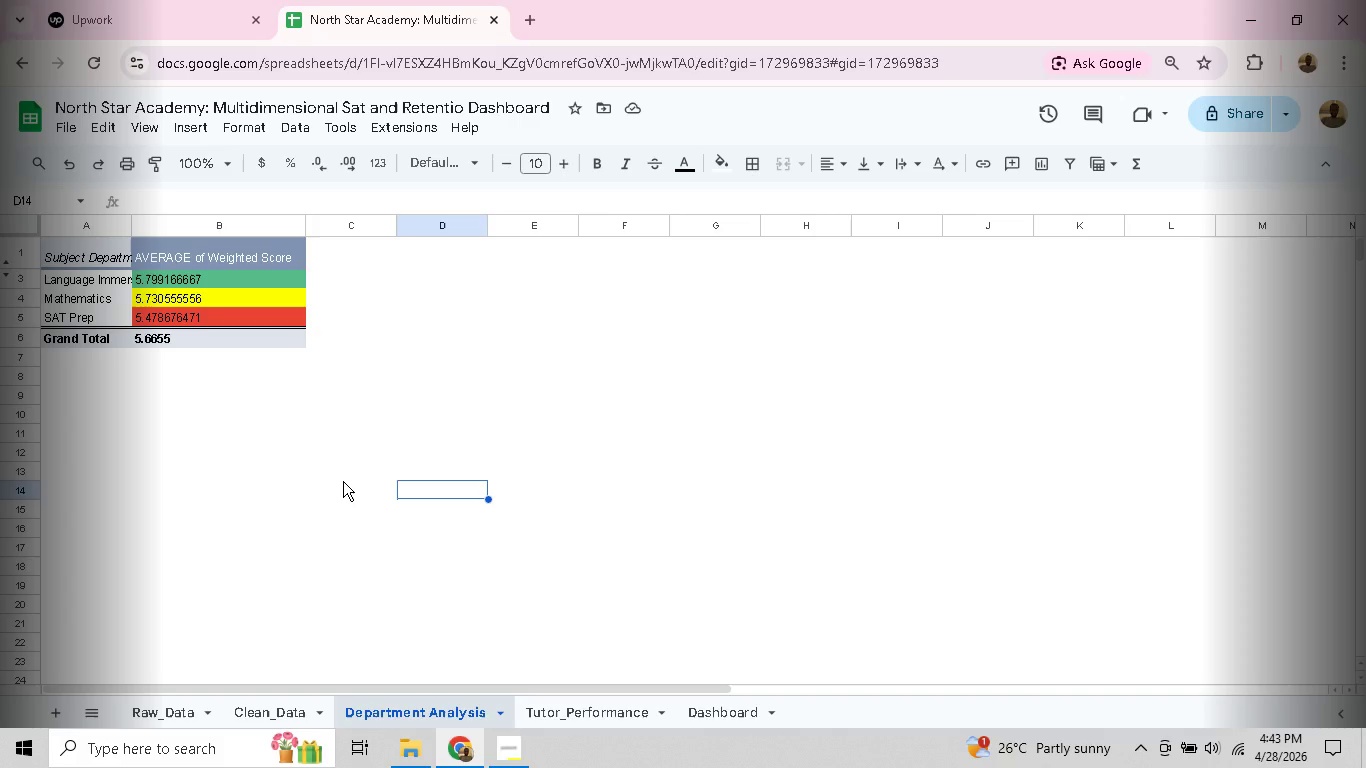 
left_click([313, 513])
 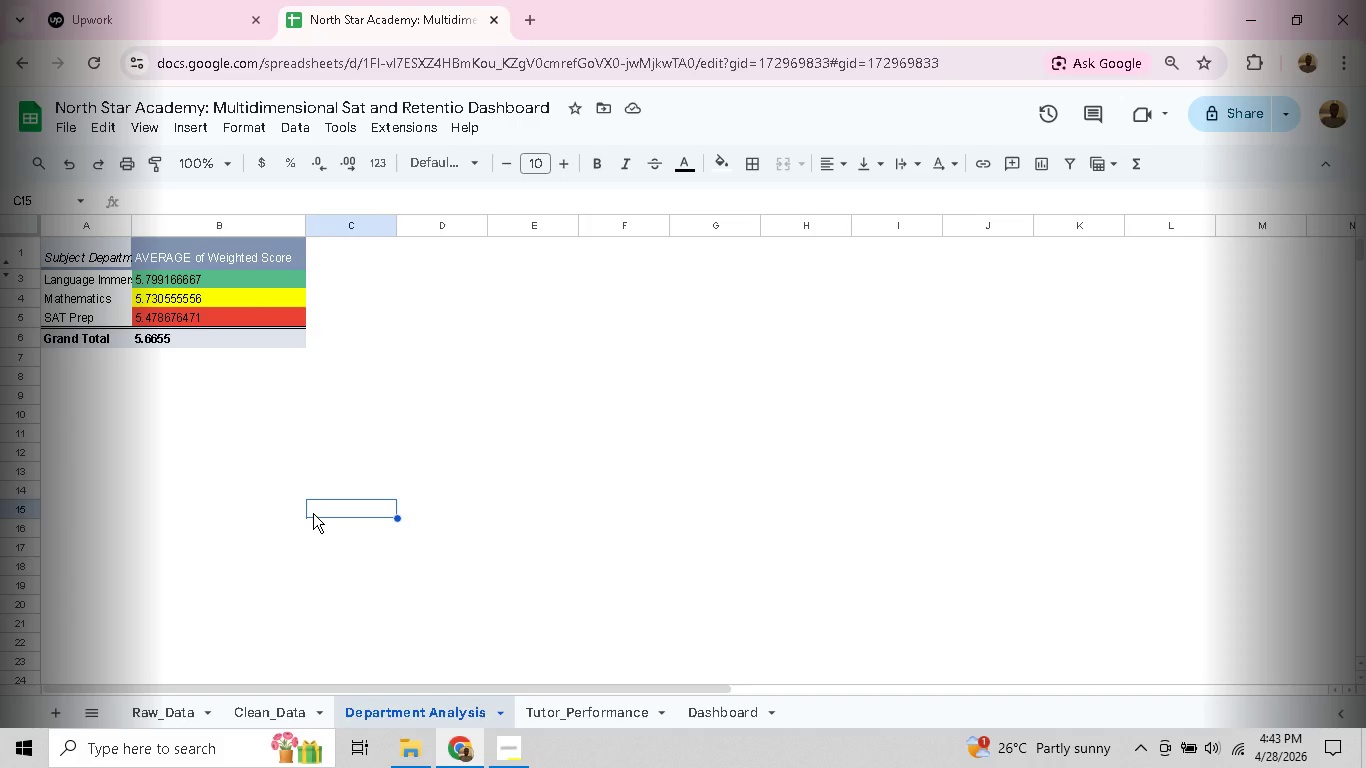 
wait(12.03)
 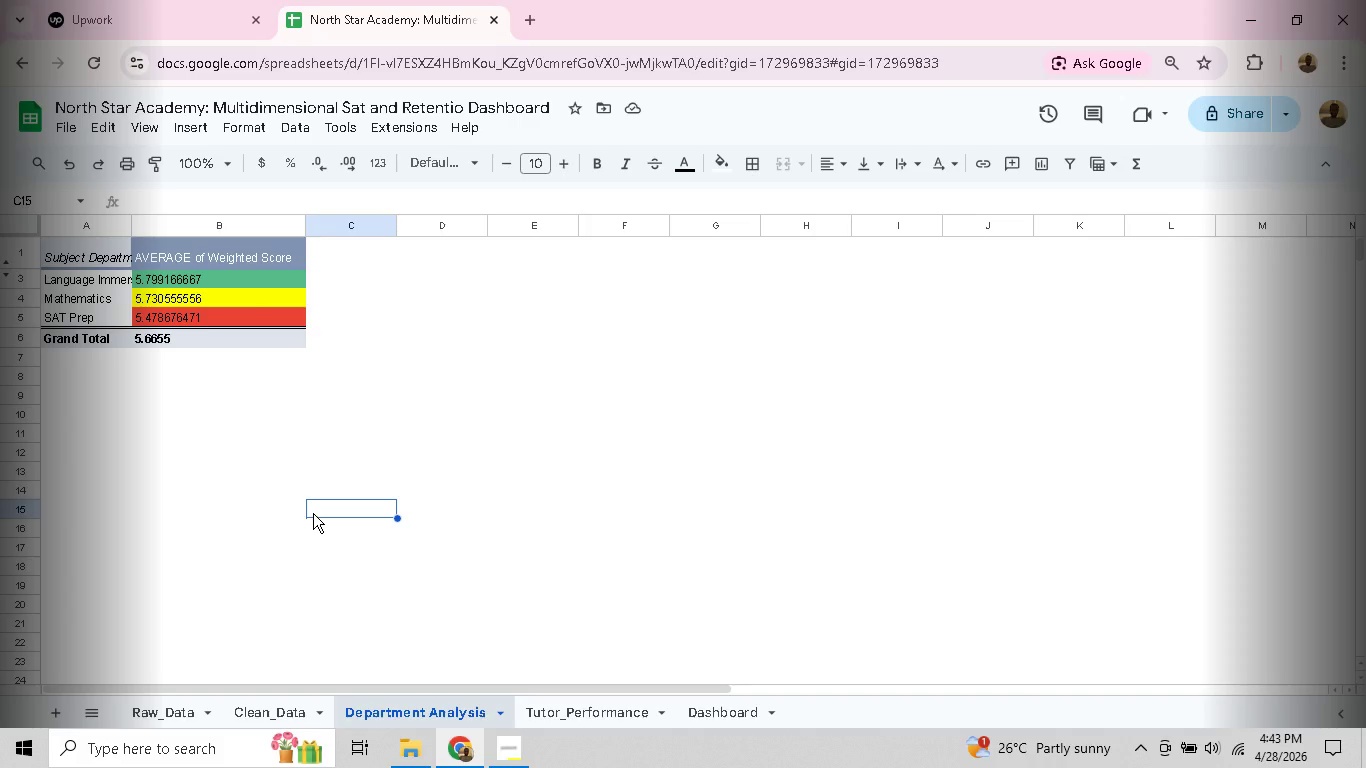 
left_click([146, 299])
 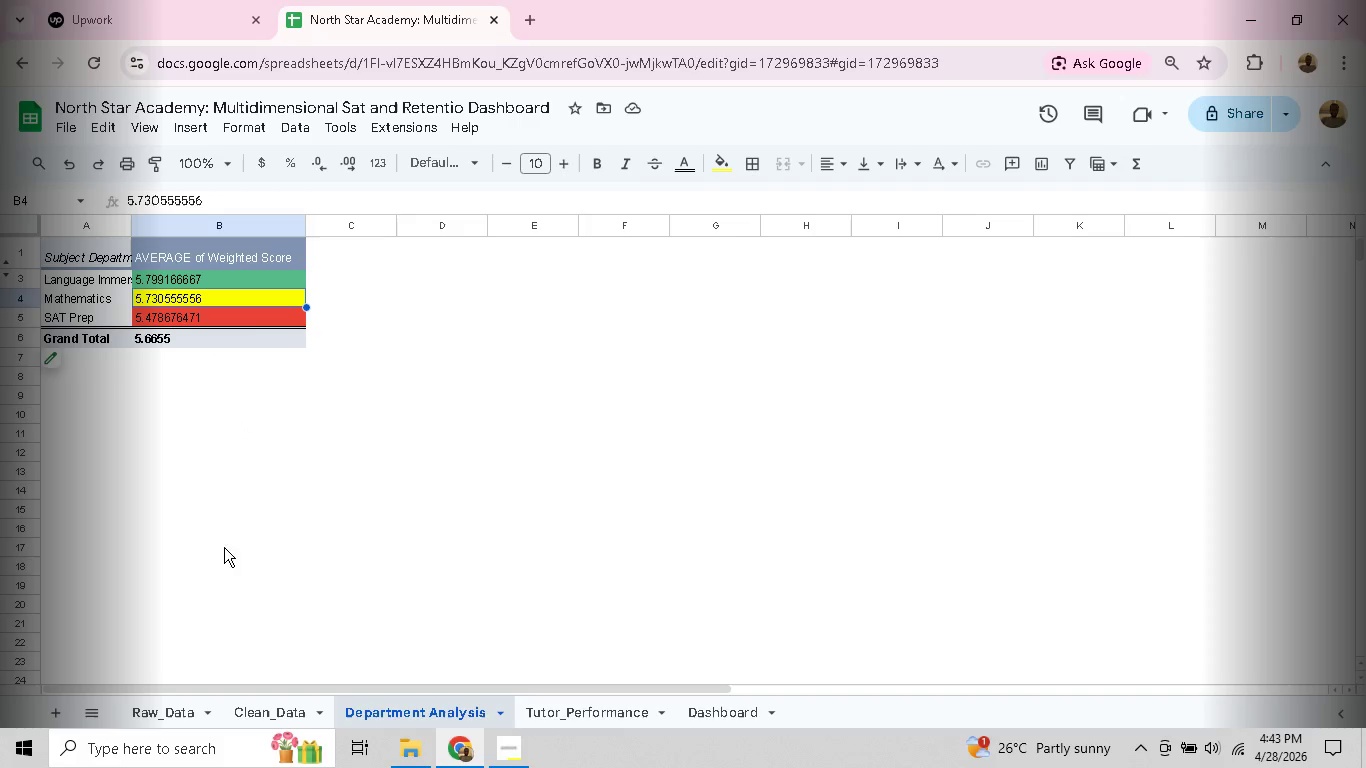 
left_click([211, 590])
 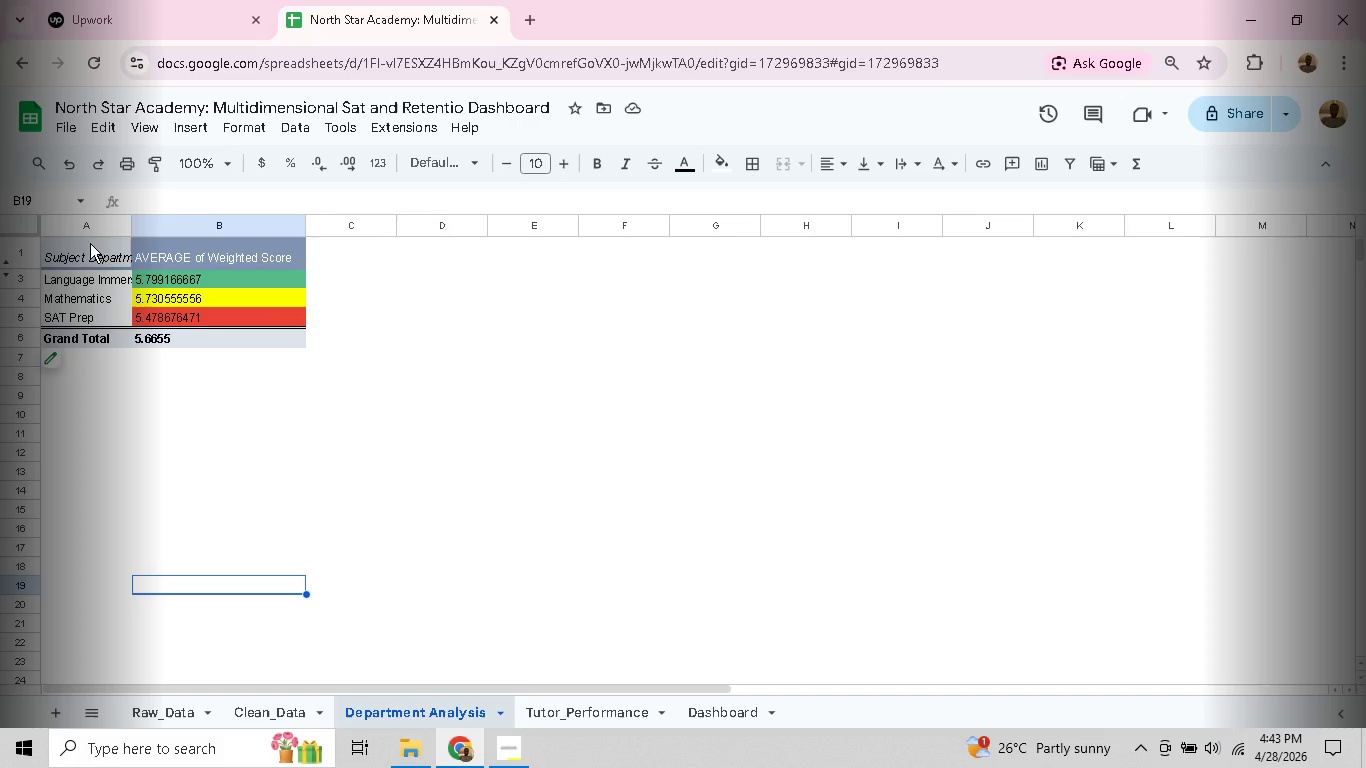 
left_click_drag(start_coordinate=[88, 244], to_coordinate=[293, 360])
 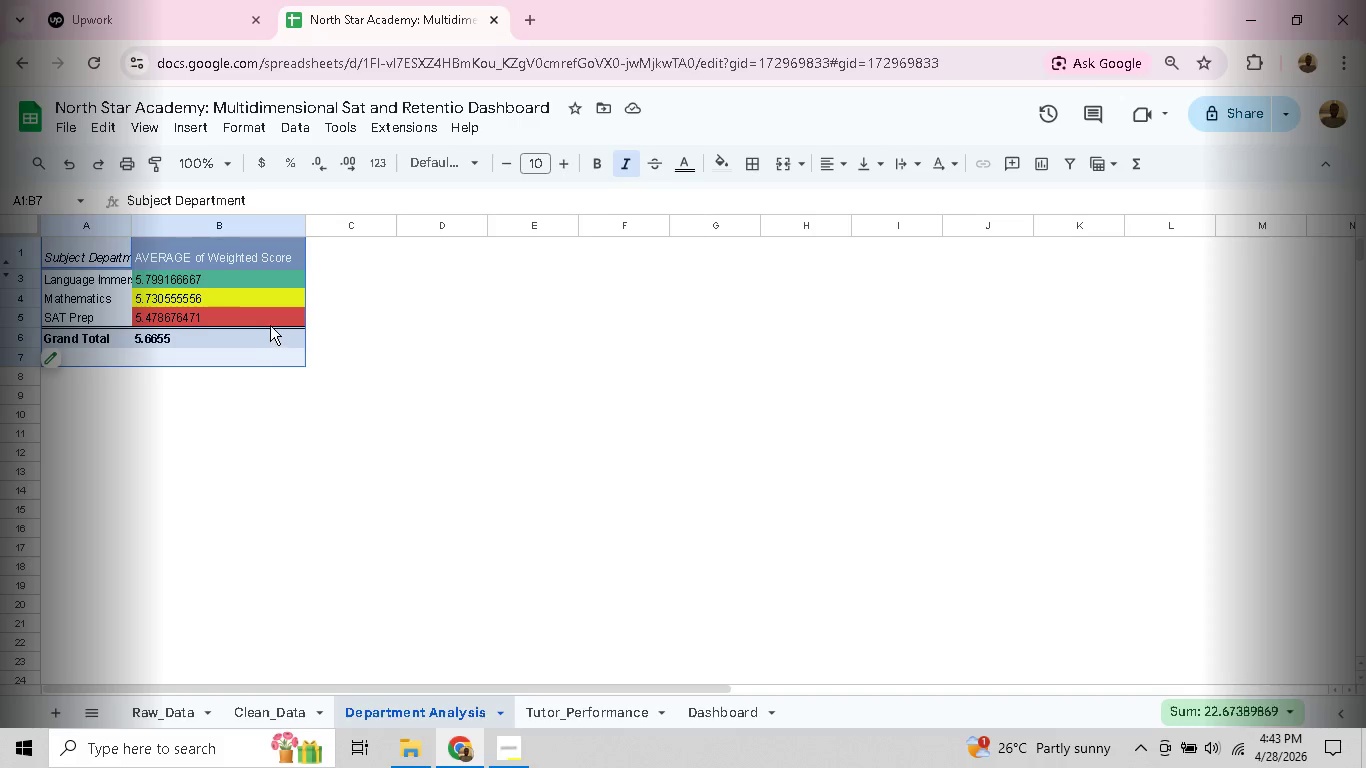 
right_click([270, 325])
 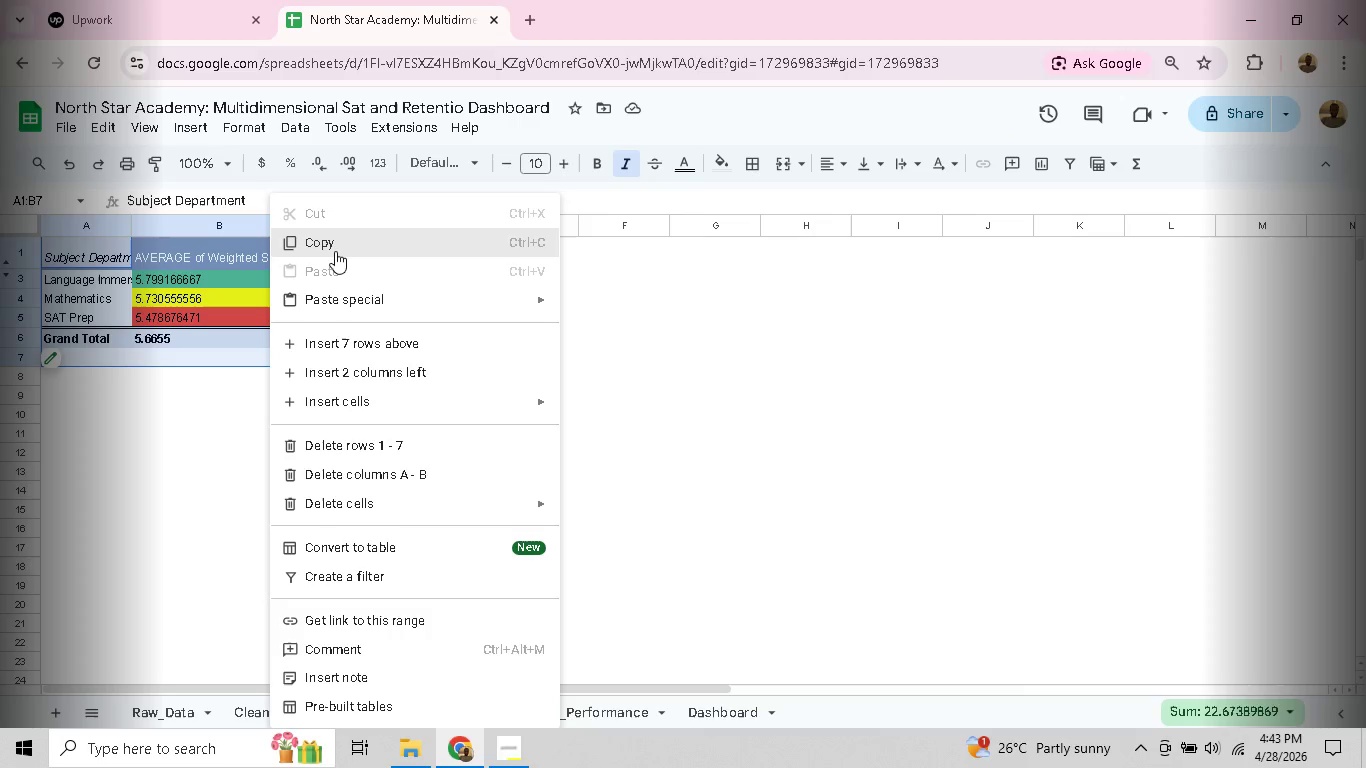 
left_click([335, 251])
 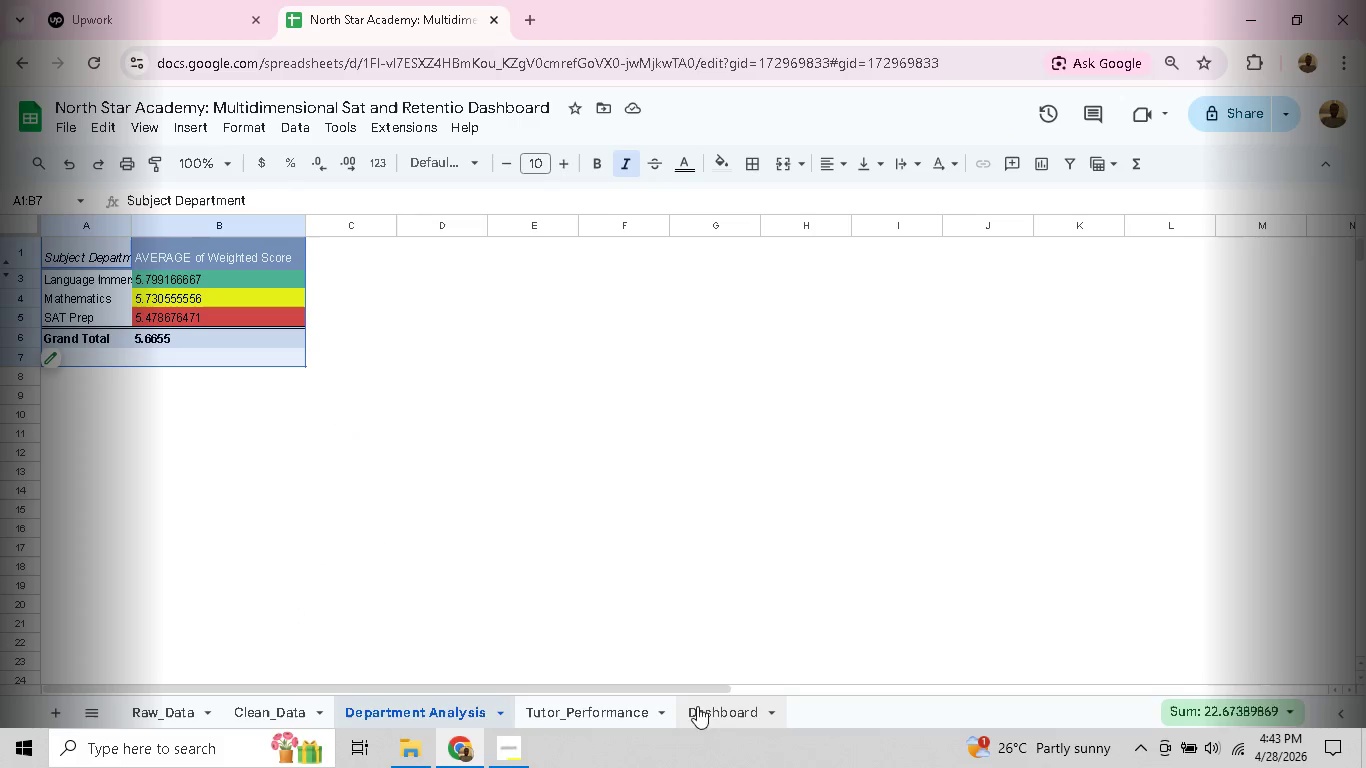 
left_click([714, 712])
 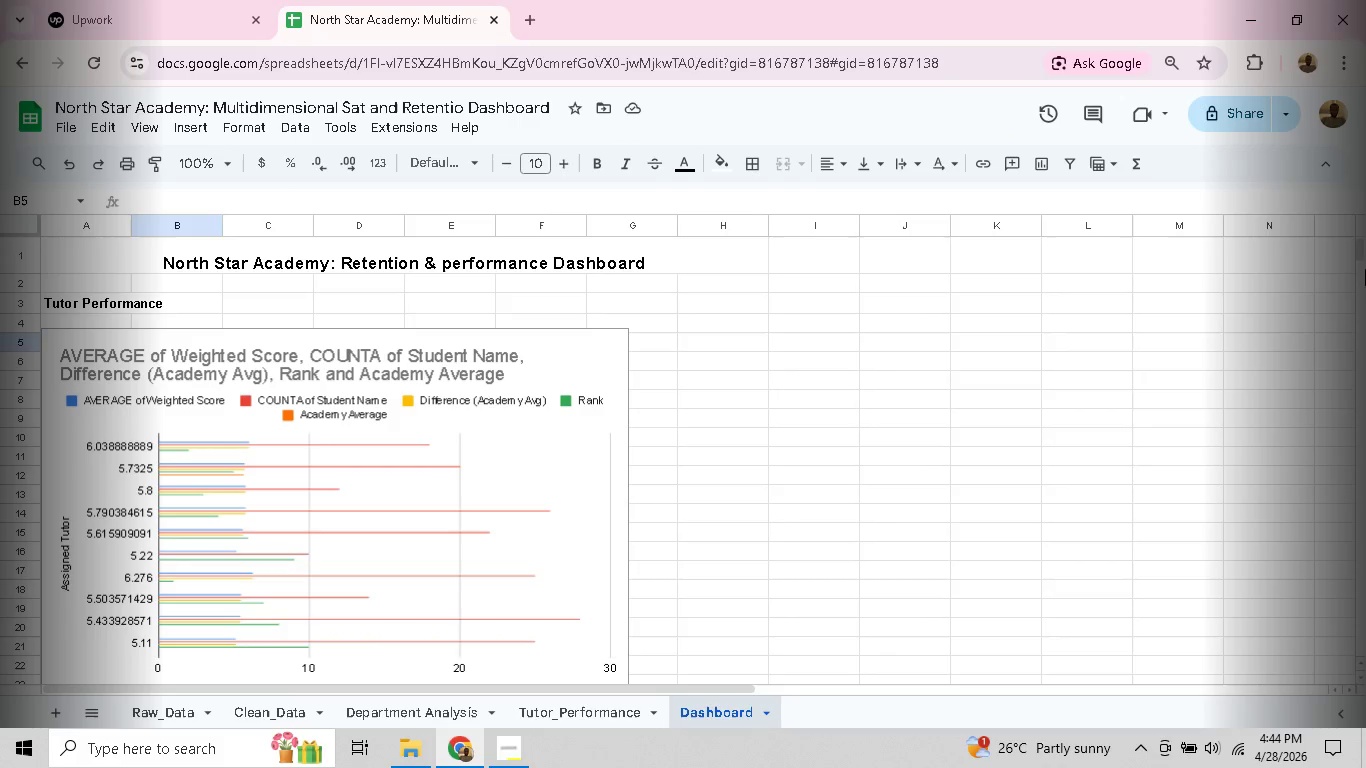 
left_click_drag(start_coordinate=[1359, 276], to_coordinate=[1365, 194])
 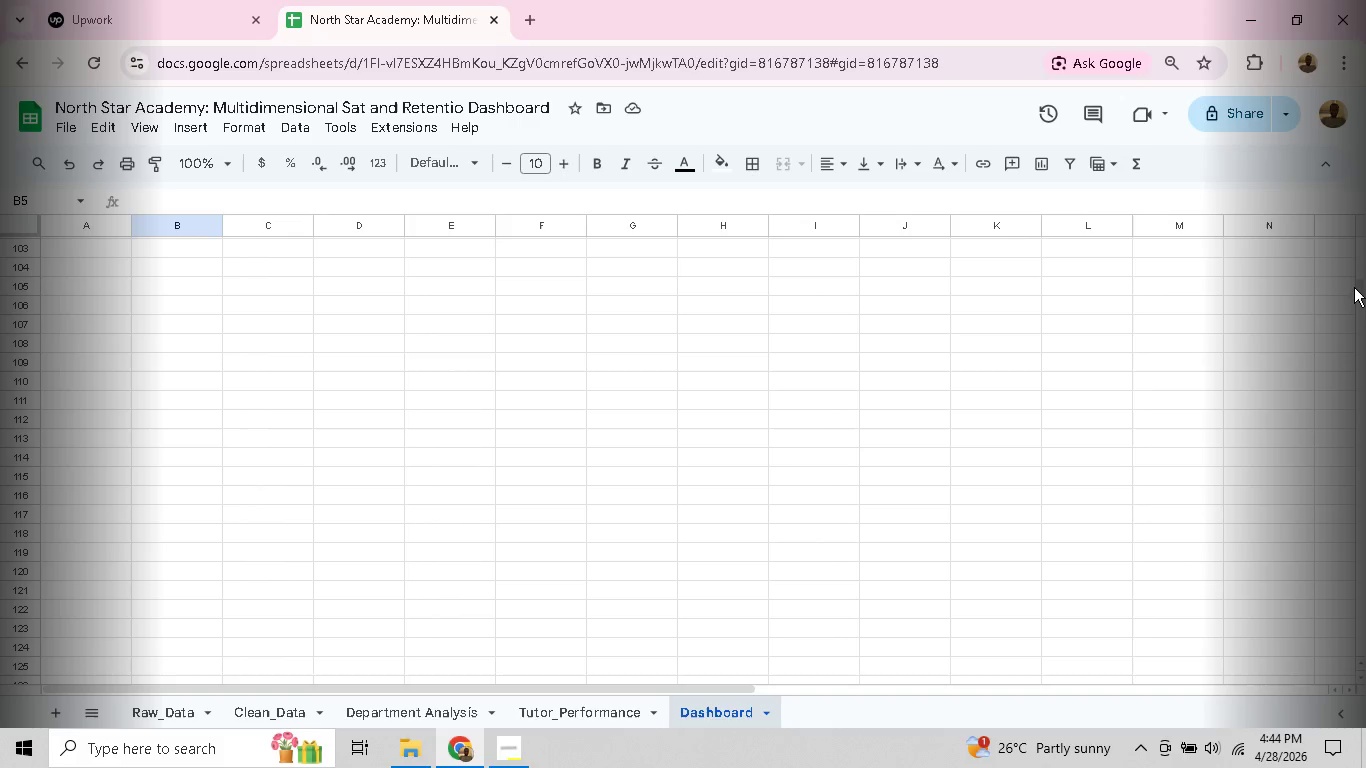 
left_click_drag(start_coordinate=[1358, 288], to_coordinate=[1356, 255])
 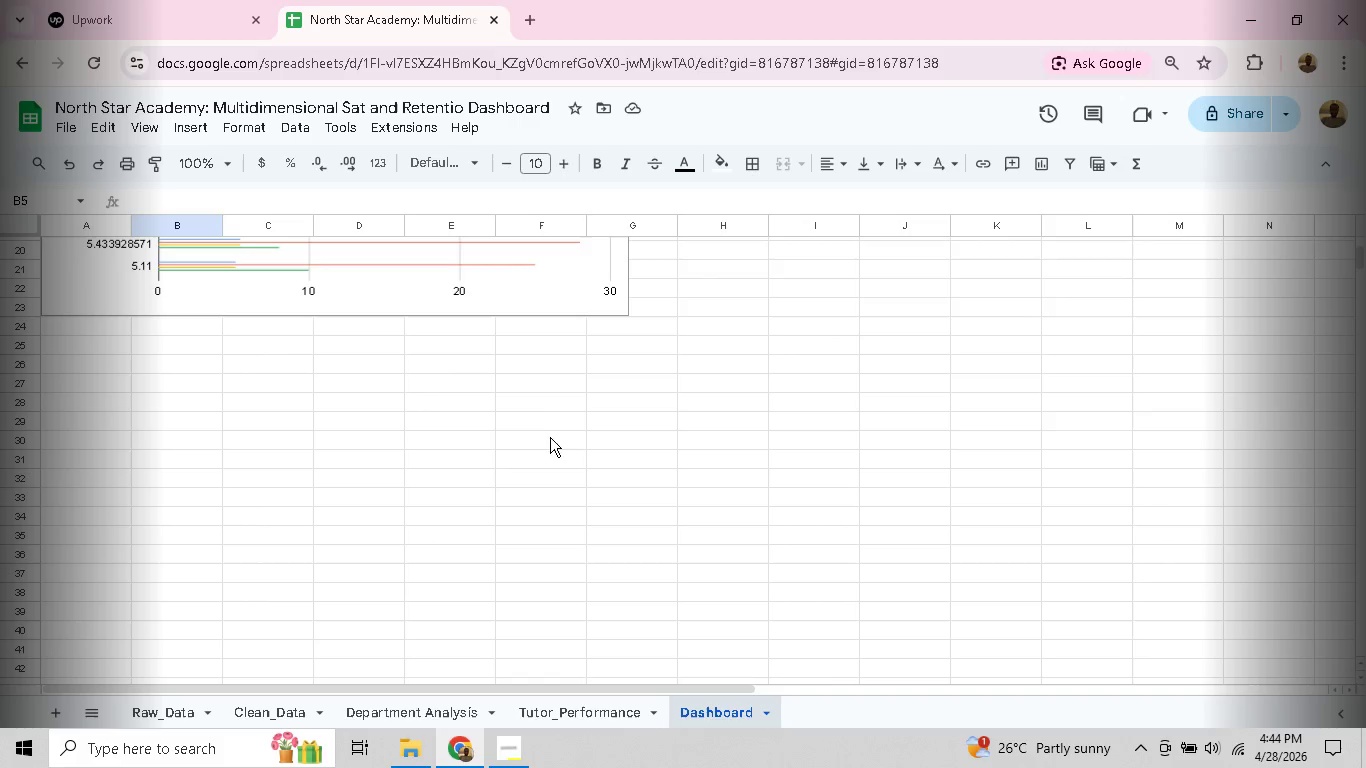 
left_click([534, 438])
 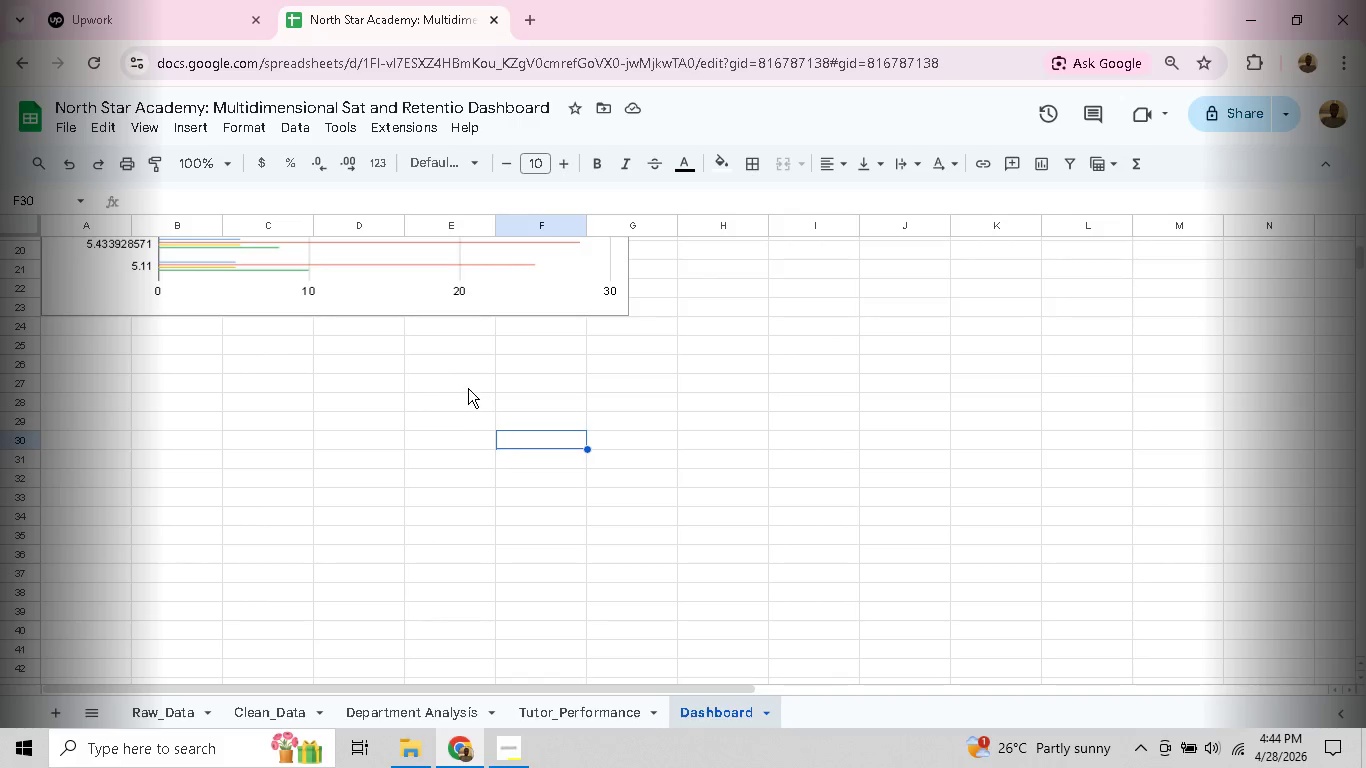 
left_click([468, 388])
 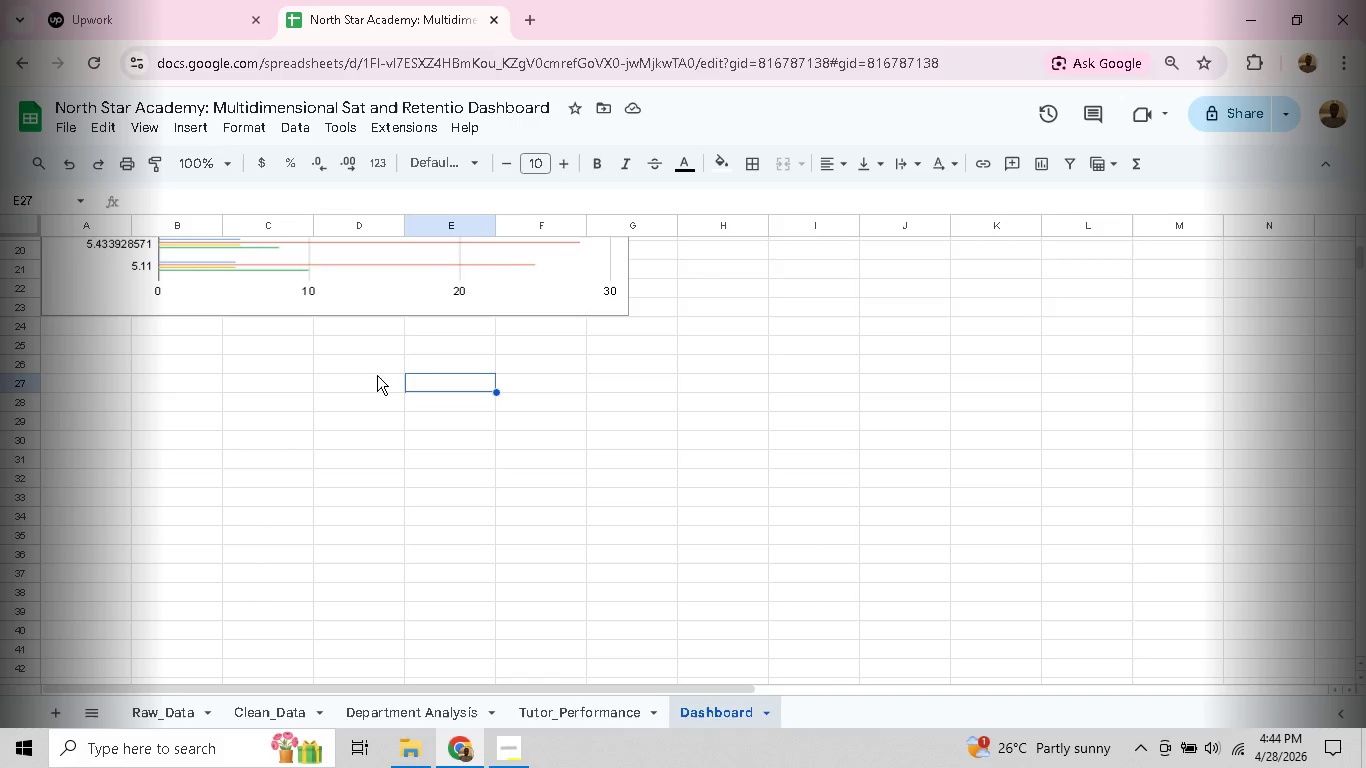 
left_click([373, 377])
 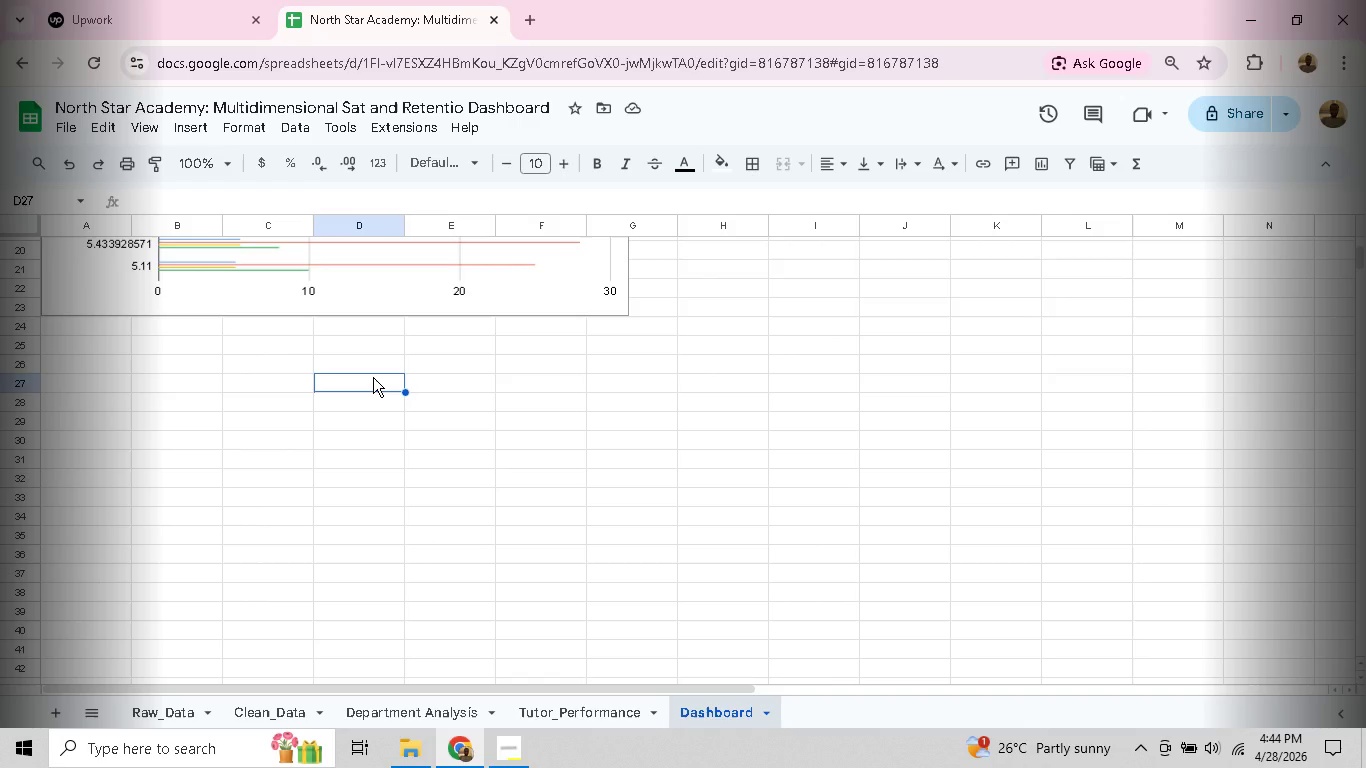 
key(Control+ControlLeft)
 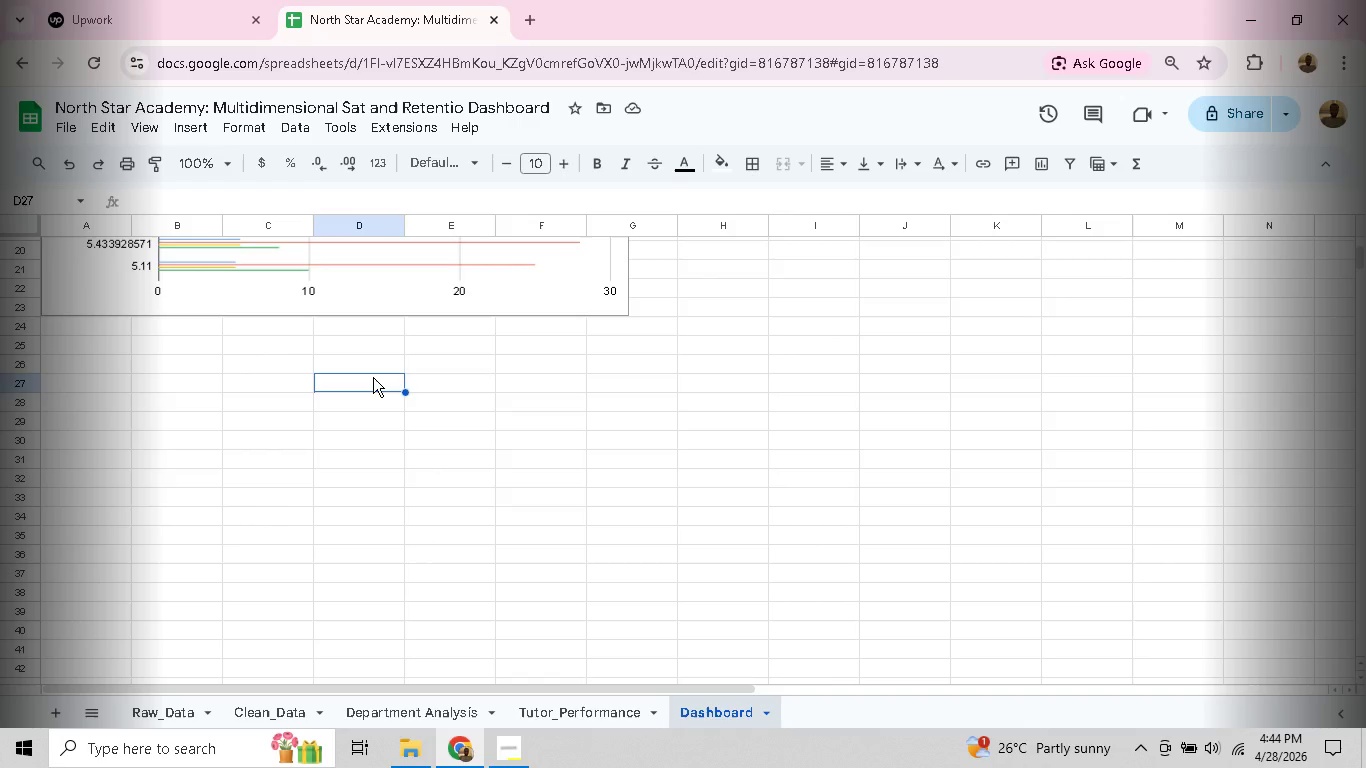 
key(Control+V)
 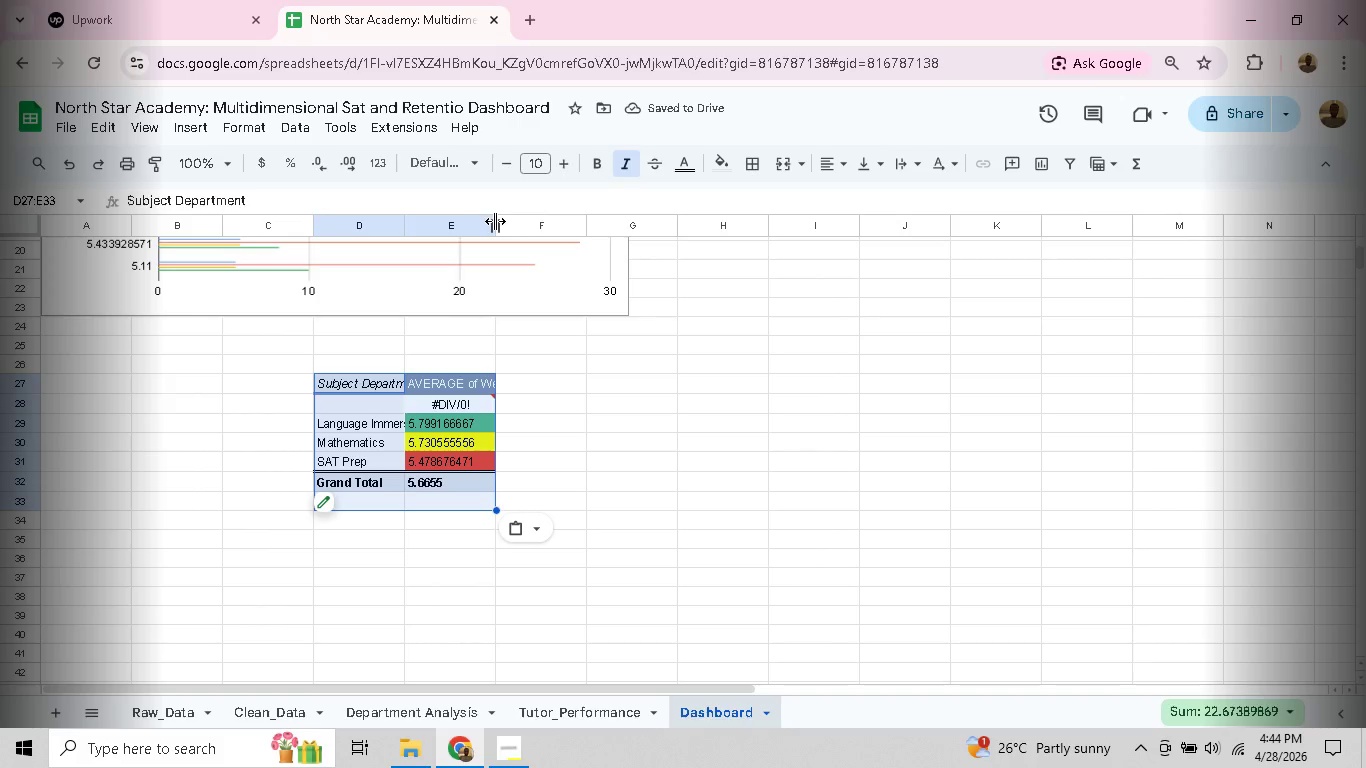 
left_click_drag(start_coordinate=[494, 222], to_coordinate=[559, 244])
 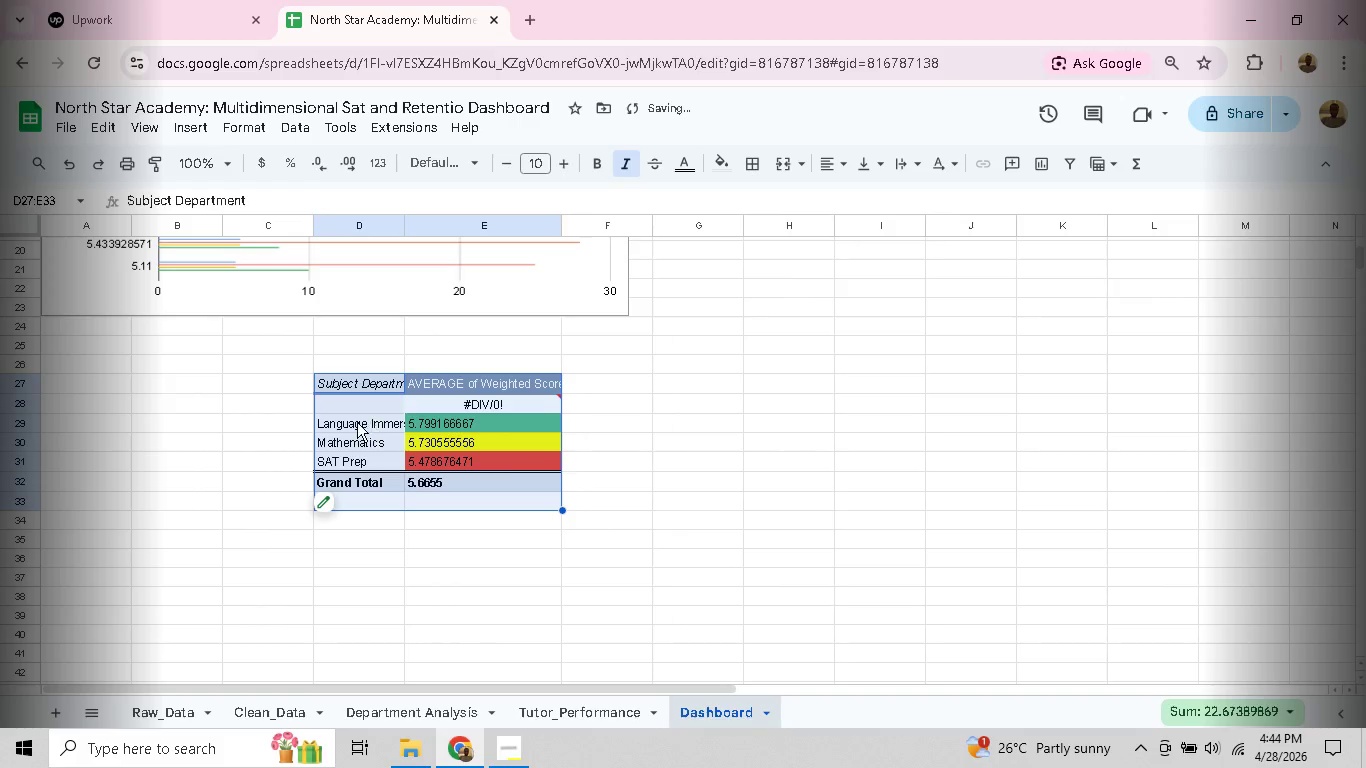 
left_click([357, 422])
 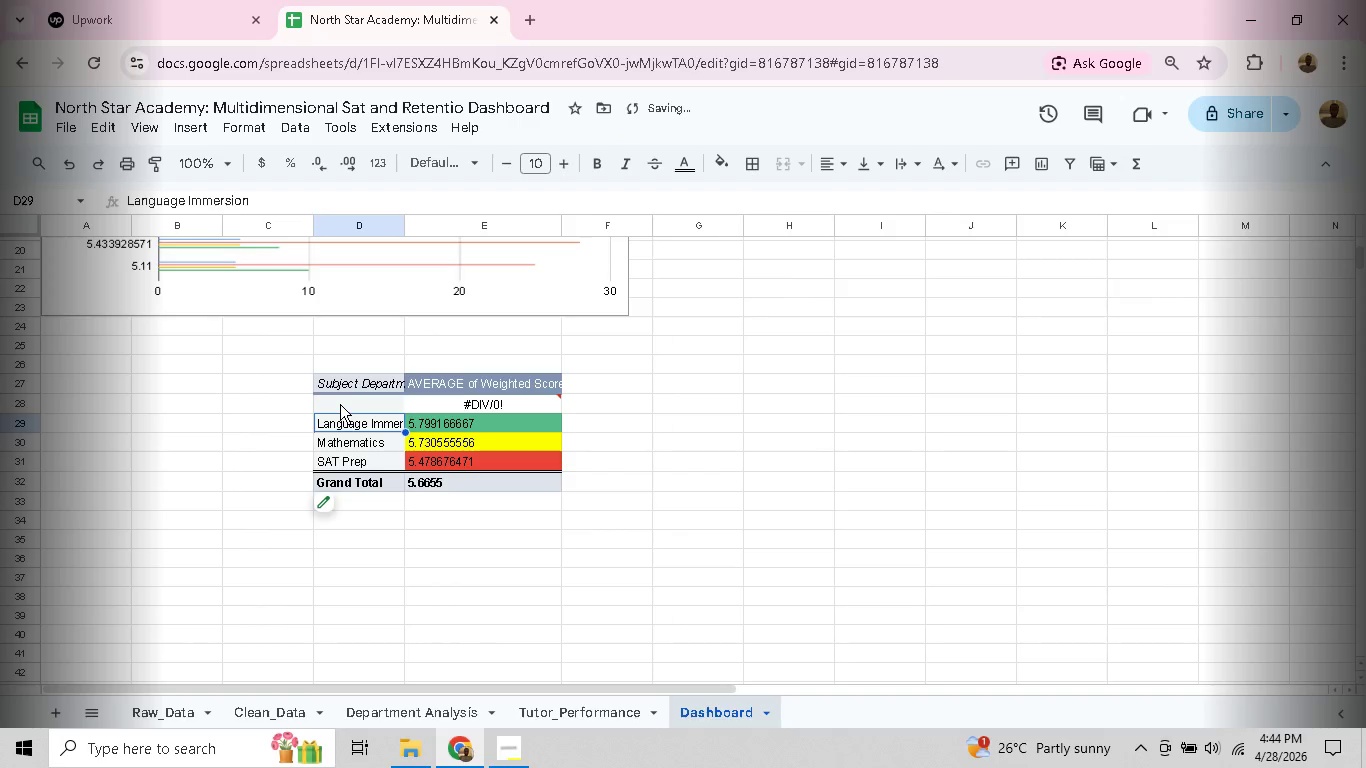 
left_click([339, 404])
 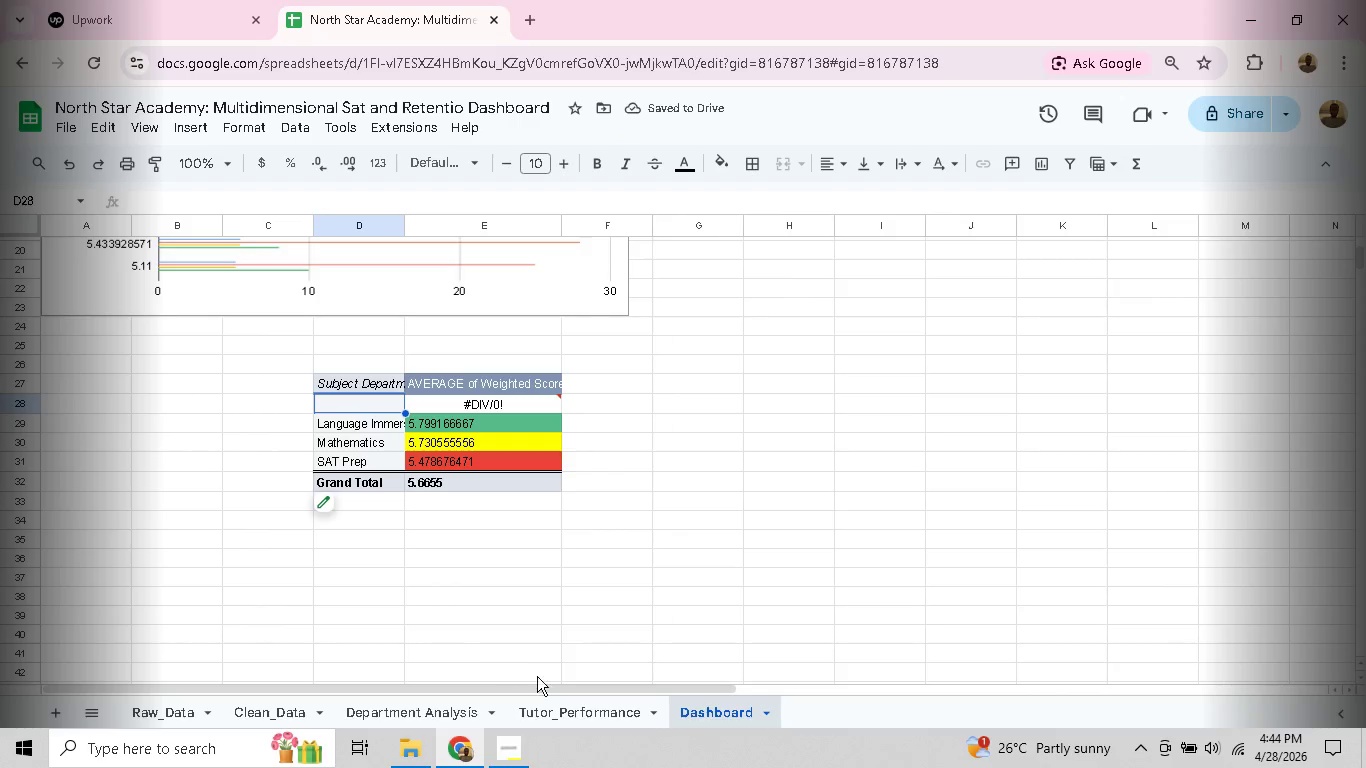 
left_click([544, 717])
 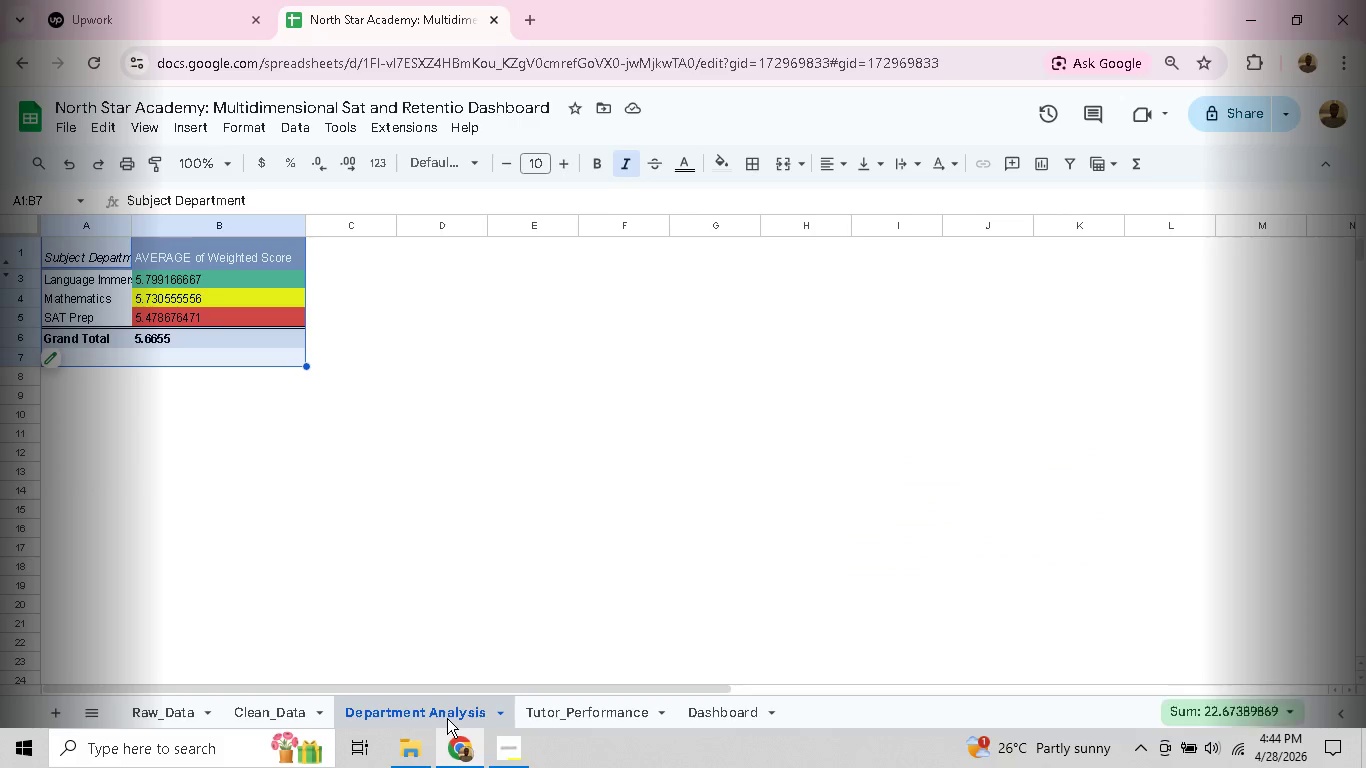 
left_click([559, 715])
 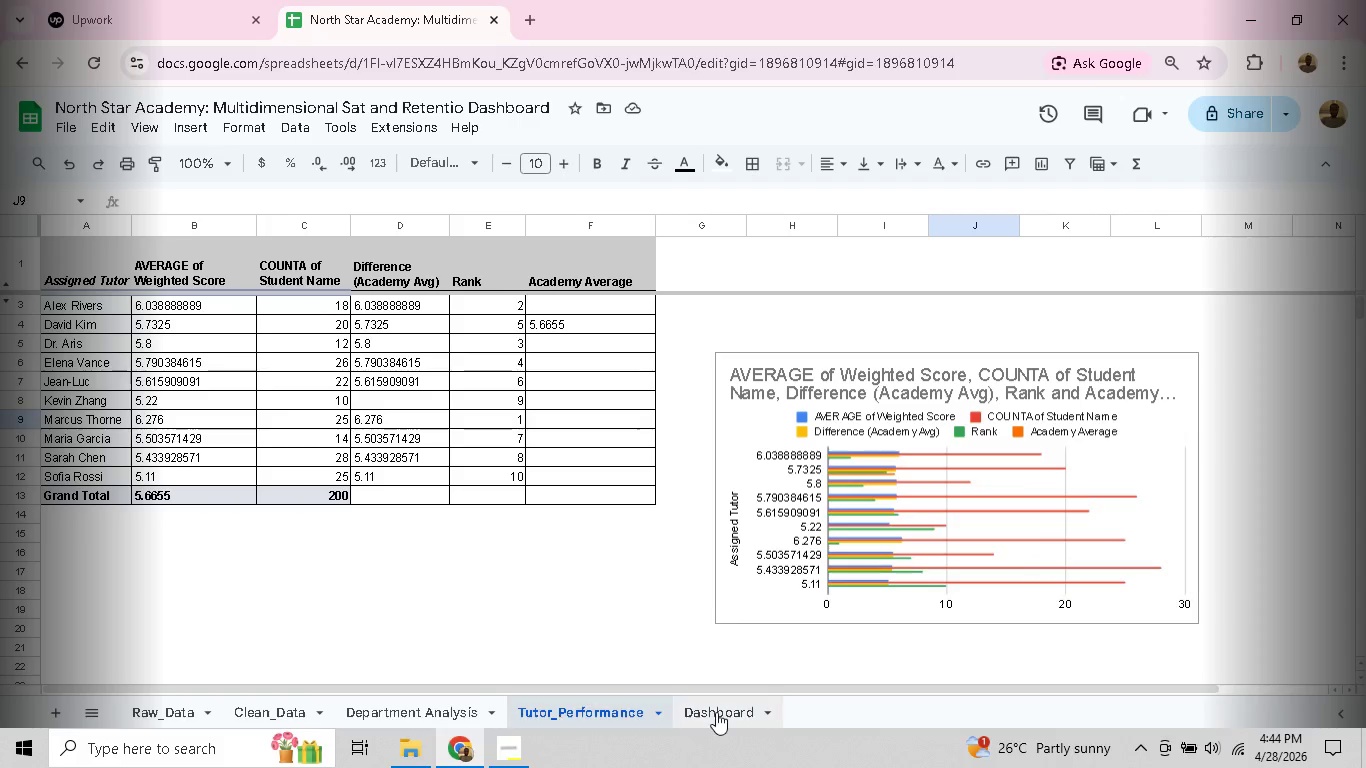 
left_click([716, 712])
 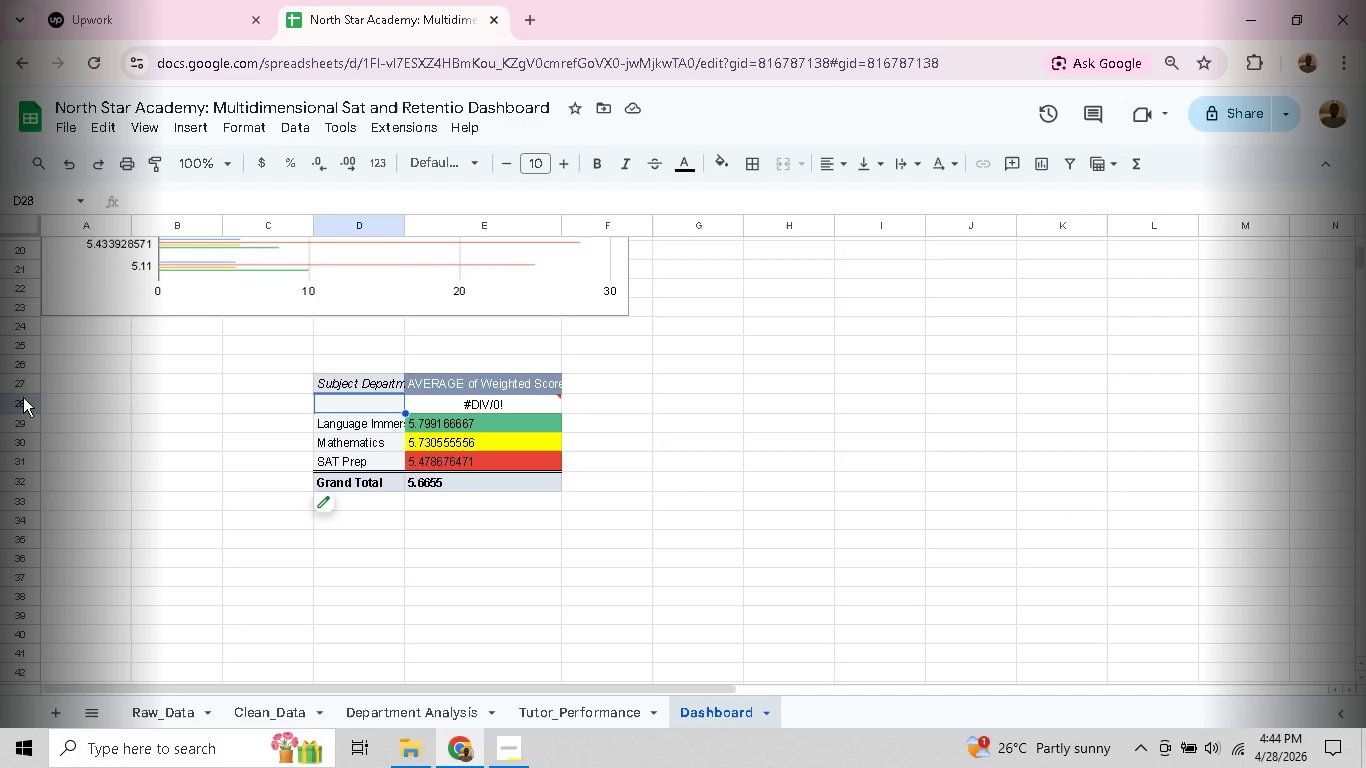 
right_click([14, 402])
 